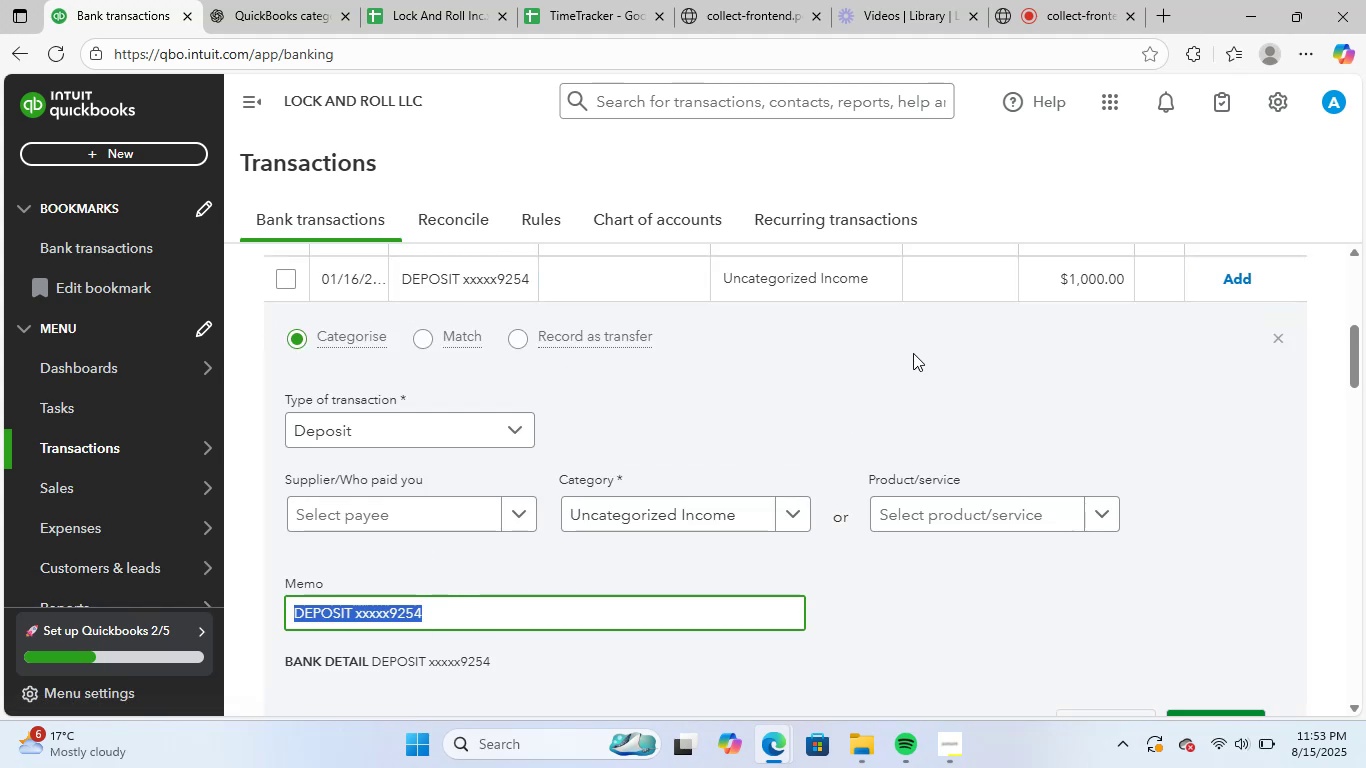 
key(Control+C)
 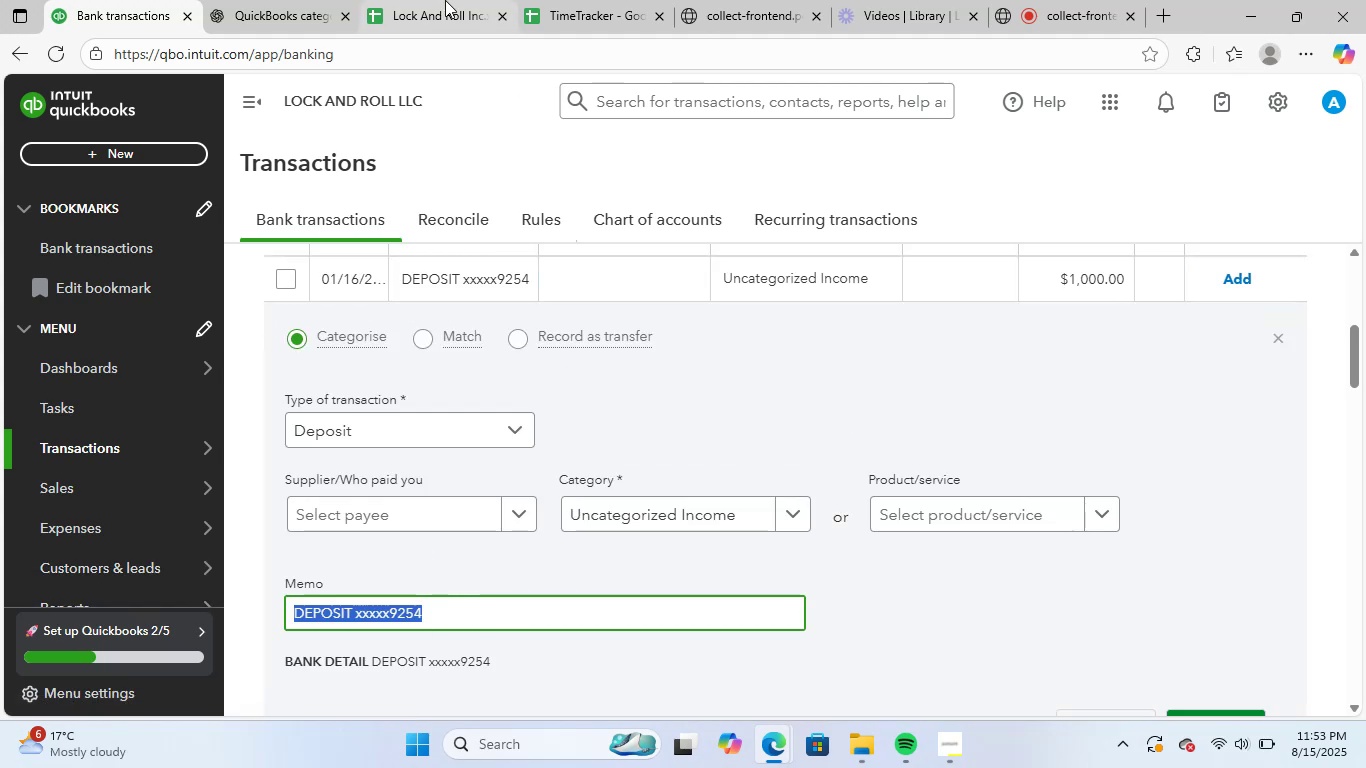 
left_click([326, 0])
 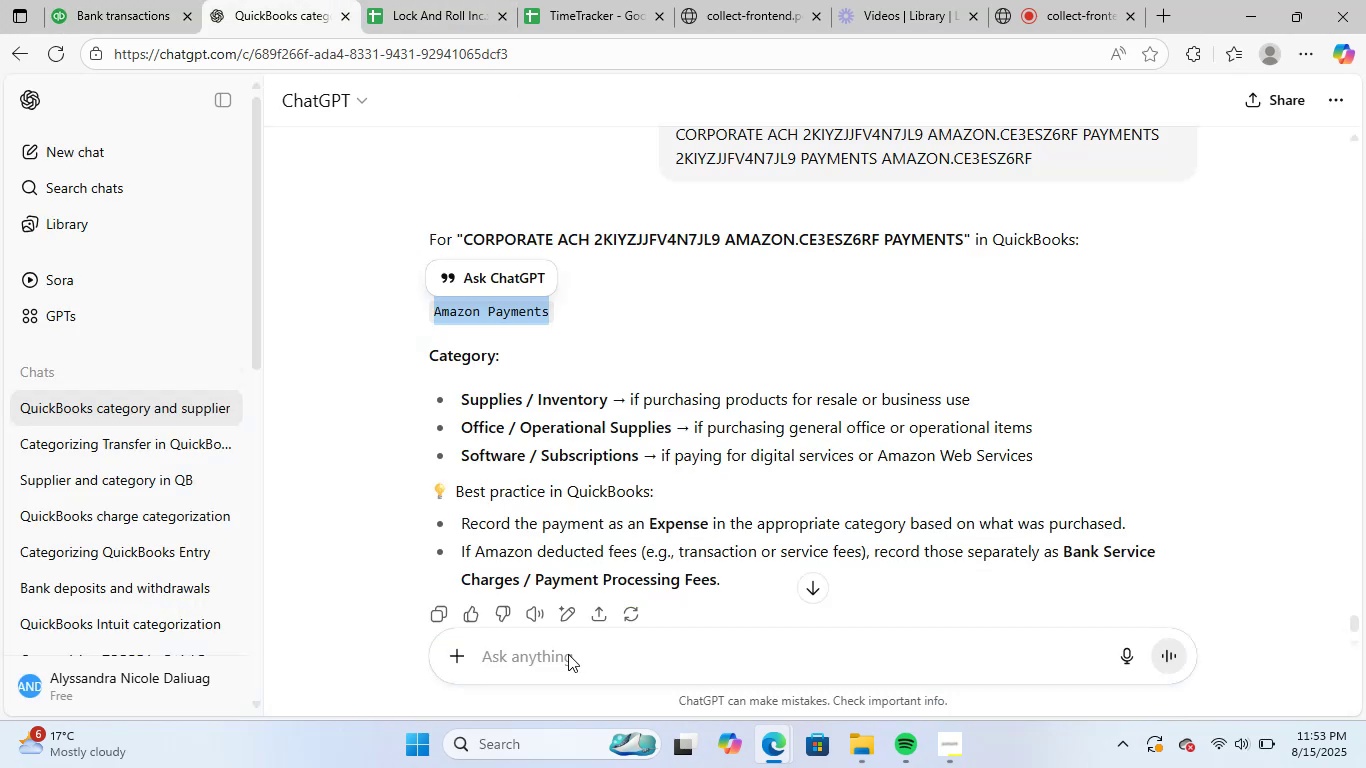 
key(Control+ControlLeft)
 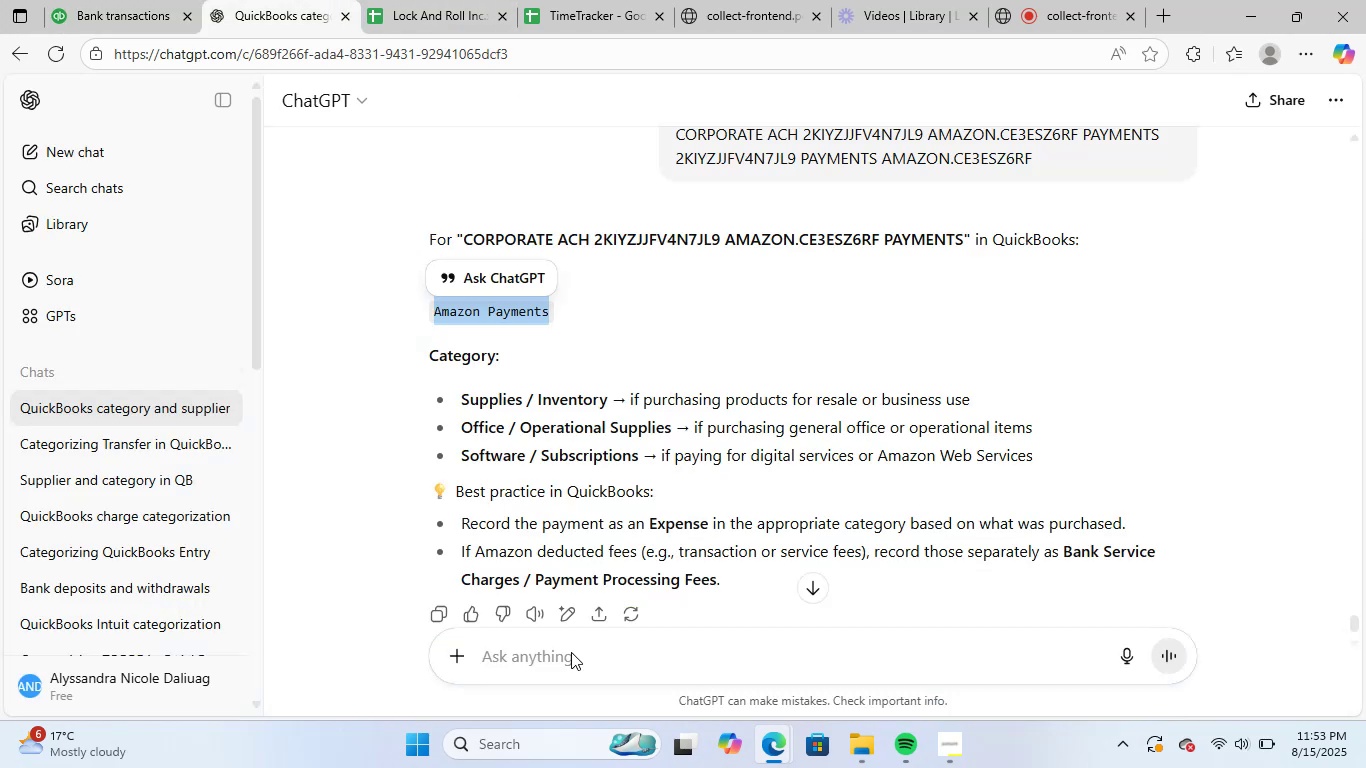 
key(Control+V)
 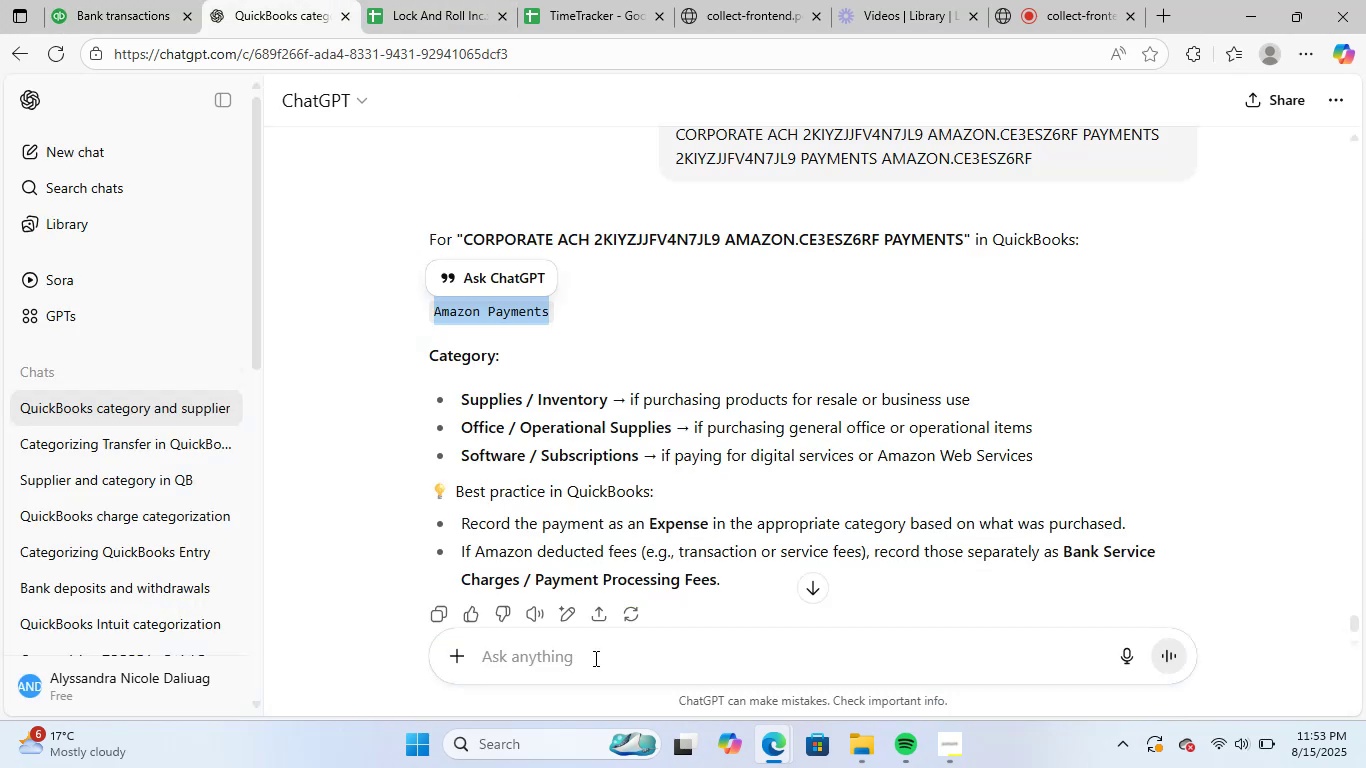 
key(NumpadEnter)
 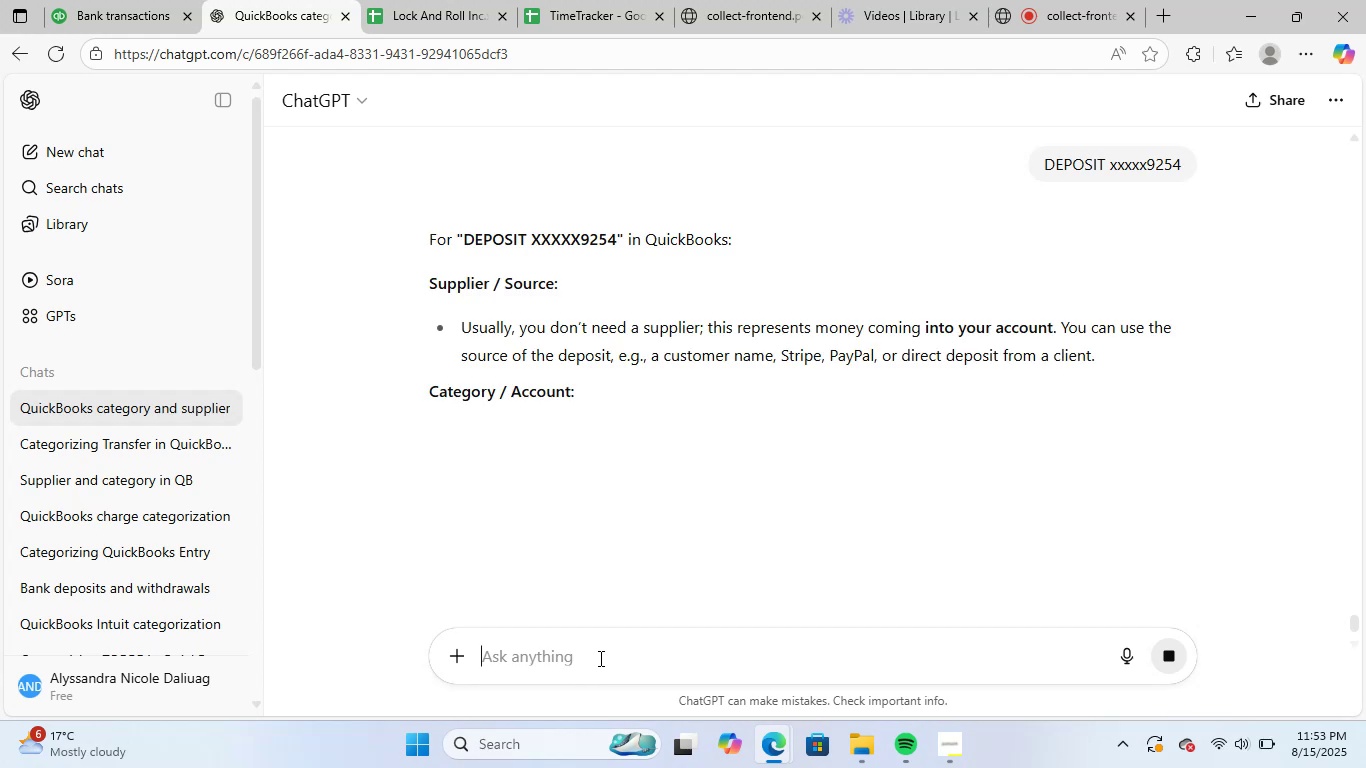 
wait(18.7)
 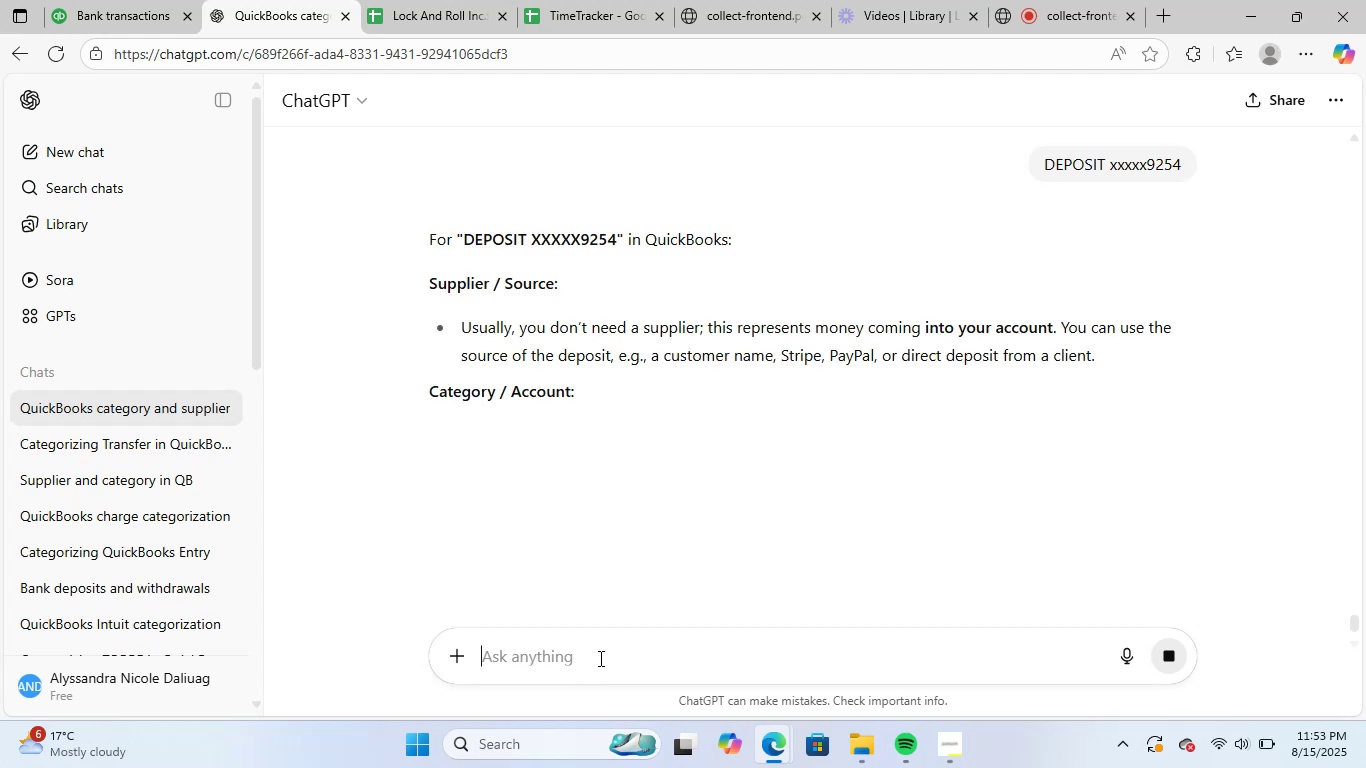 
left_click([125, 0])
 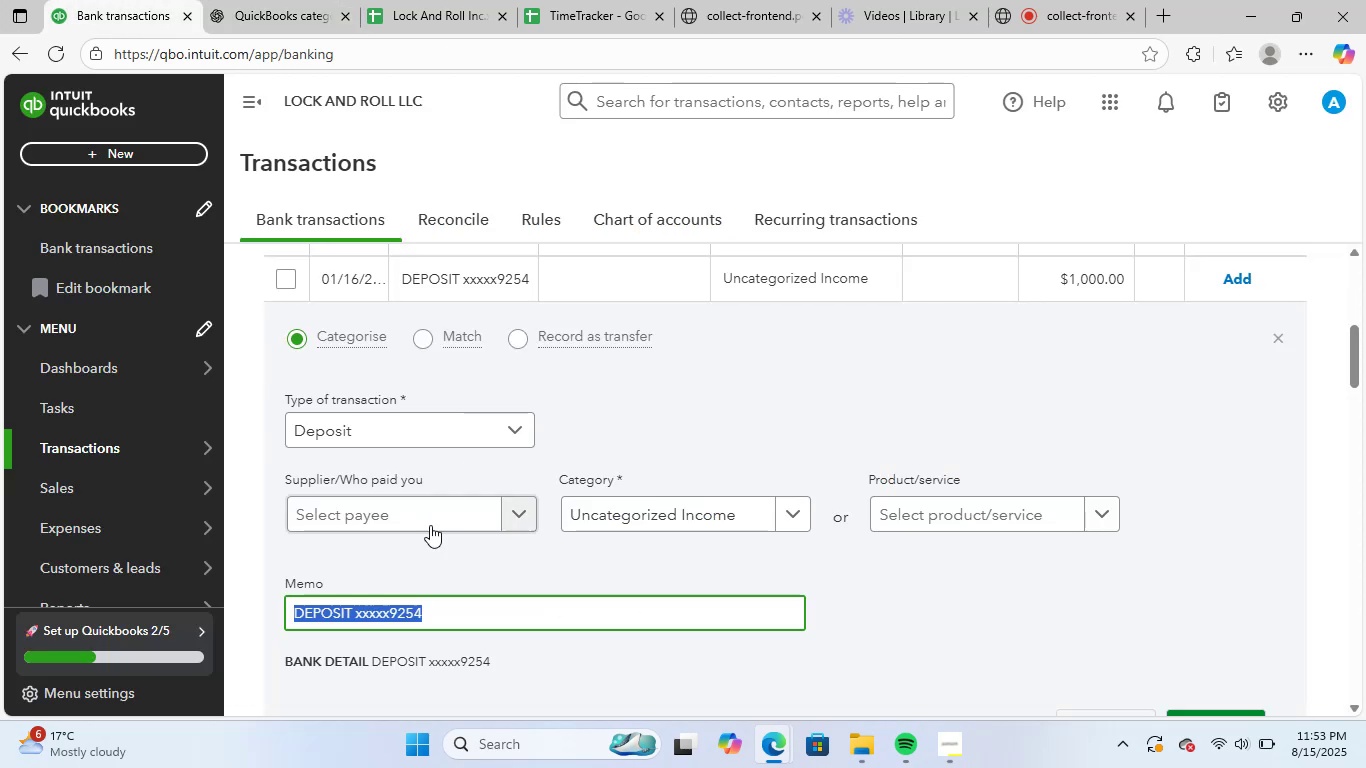 
left_click([427, 519])
 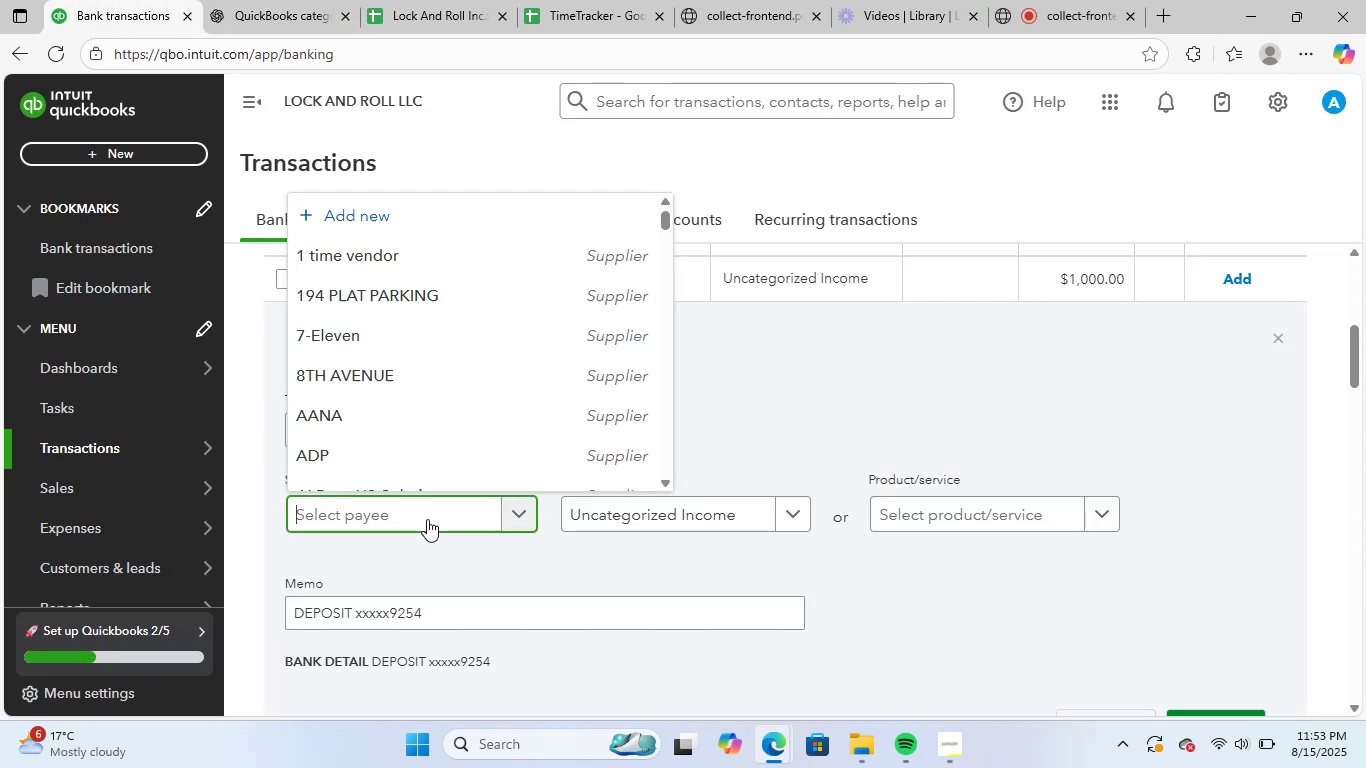 
type(un)
 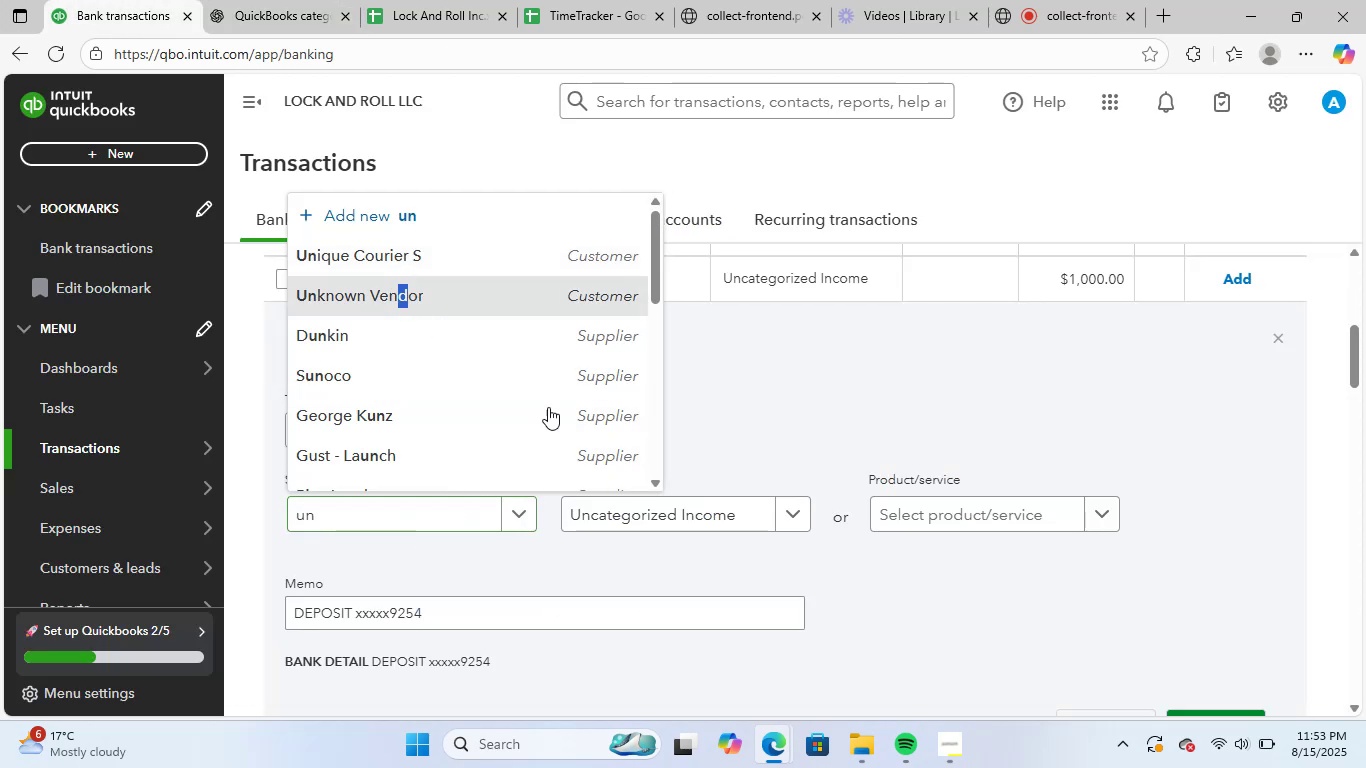 
left_click([659, 514])
 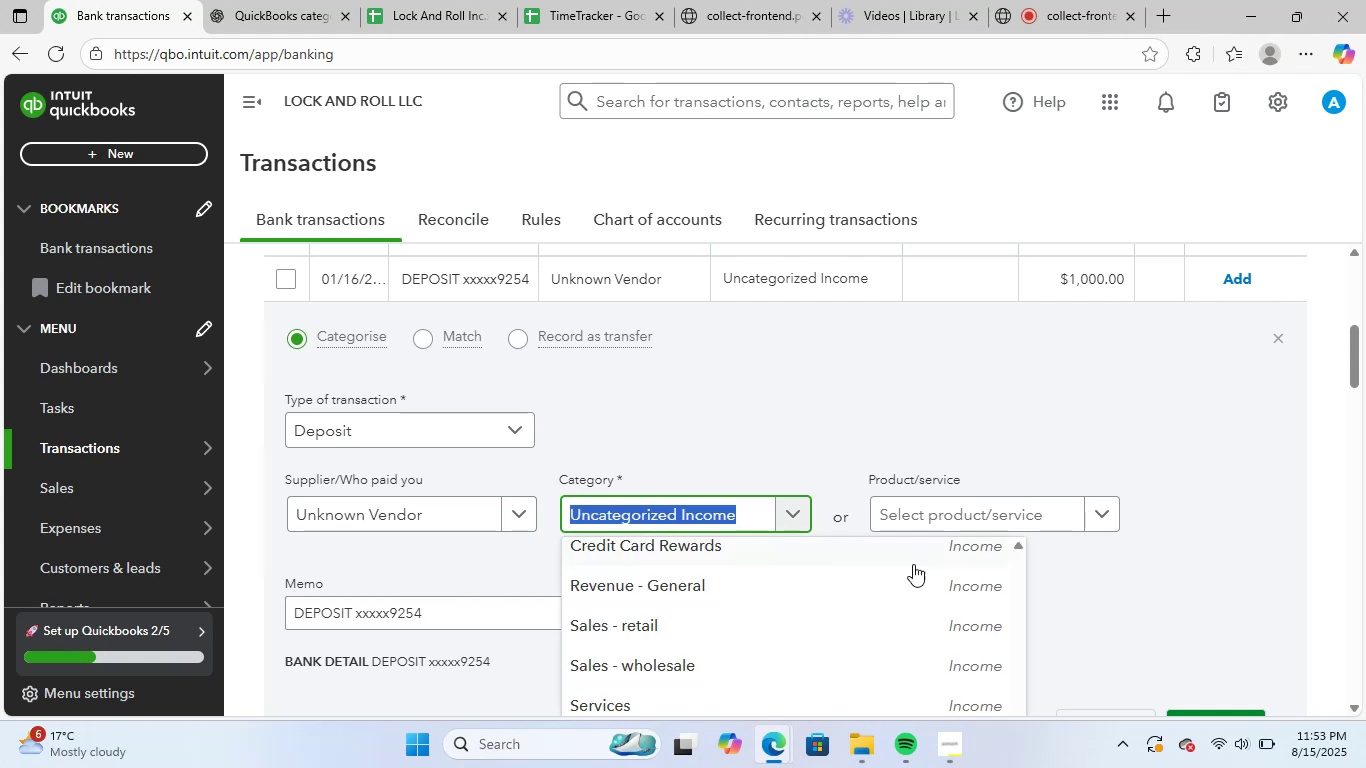 
left_click([1168, 571])
 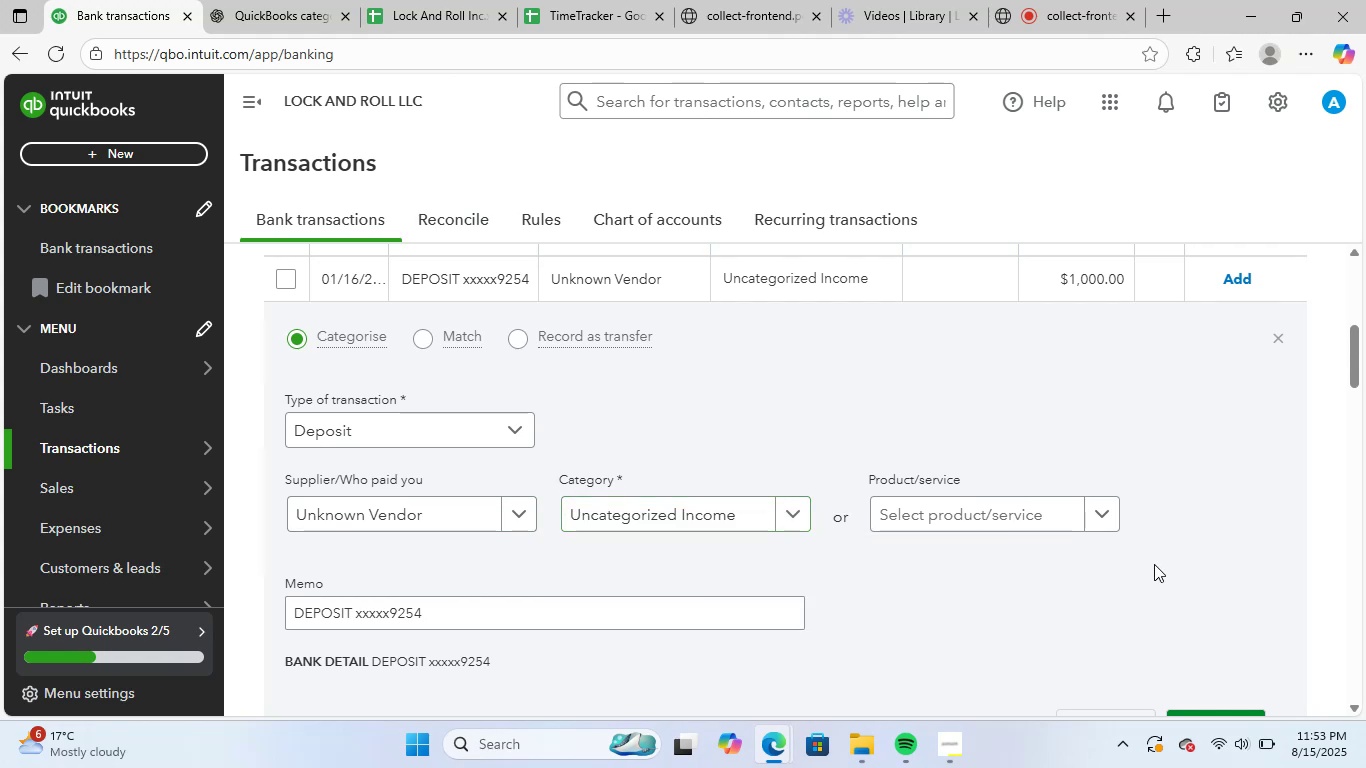 
scroll: coordinate [1138, 563], scroll_direction: down, amount: 4.0
 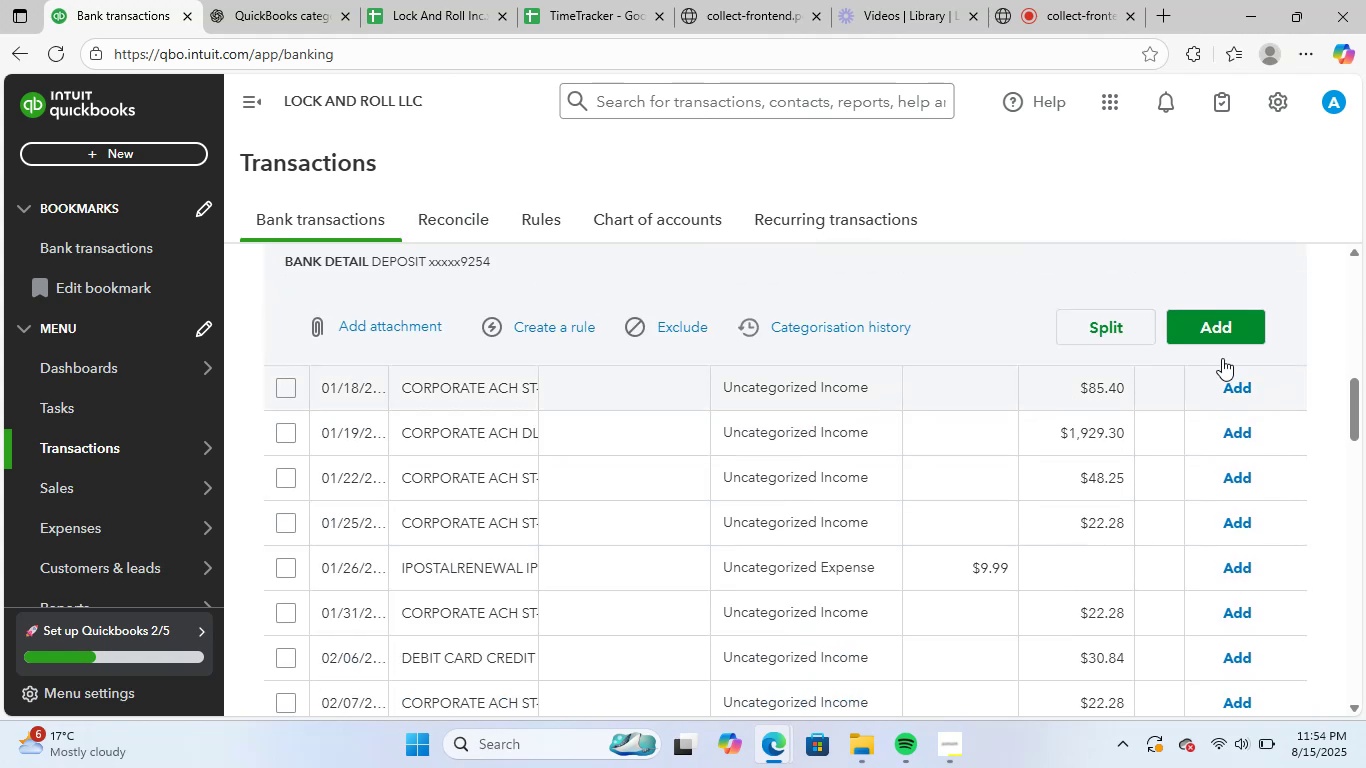 
left_click([1223, 332])
 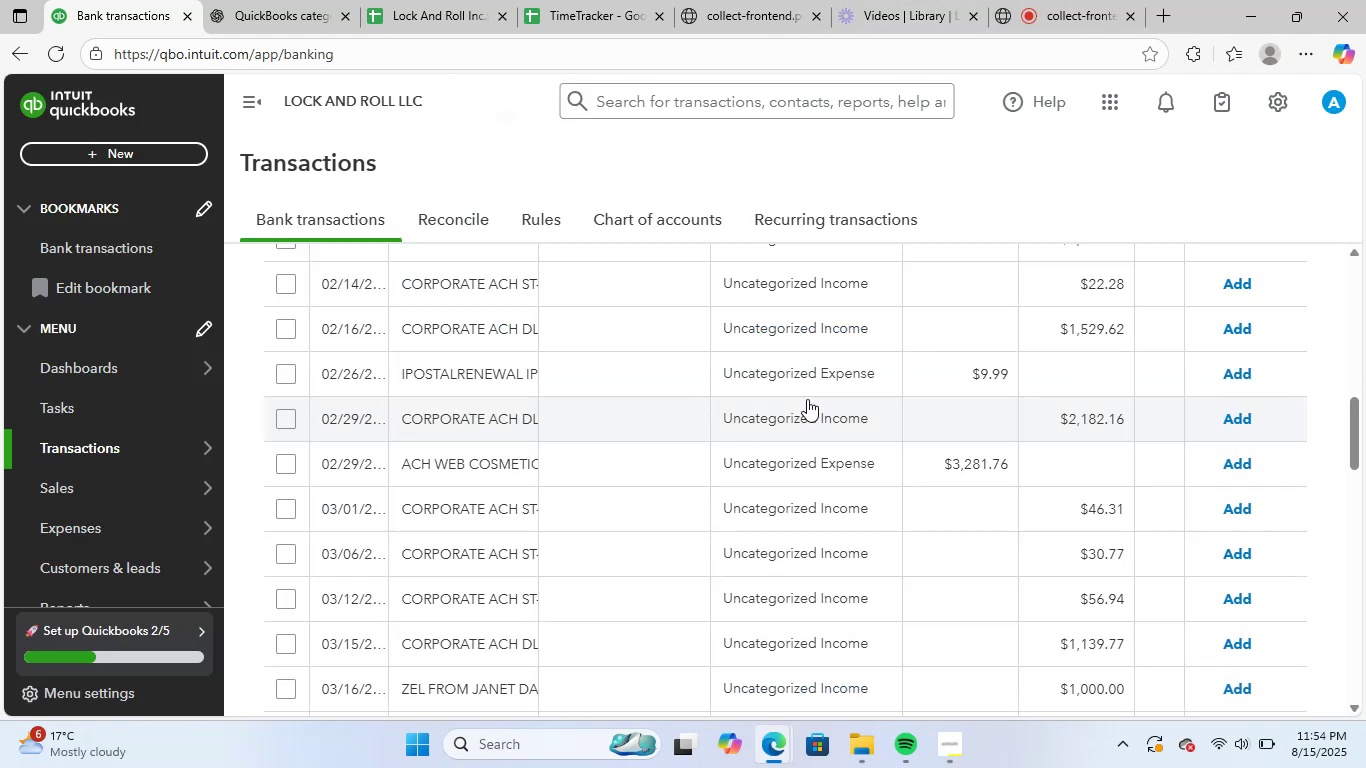 
scroll: coordinate [554, 383], scroll_direction: up, amount: 6.0
 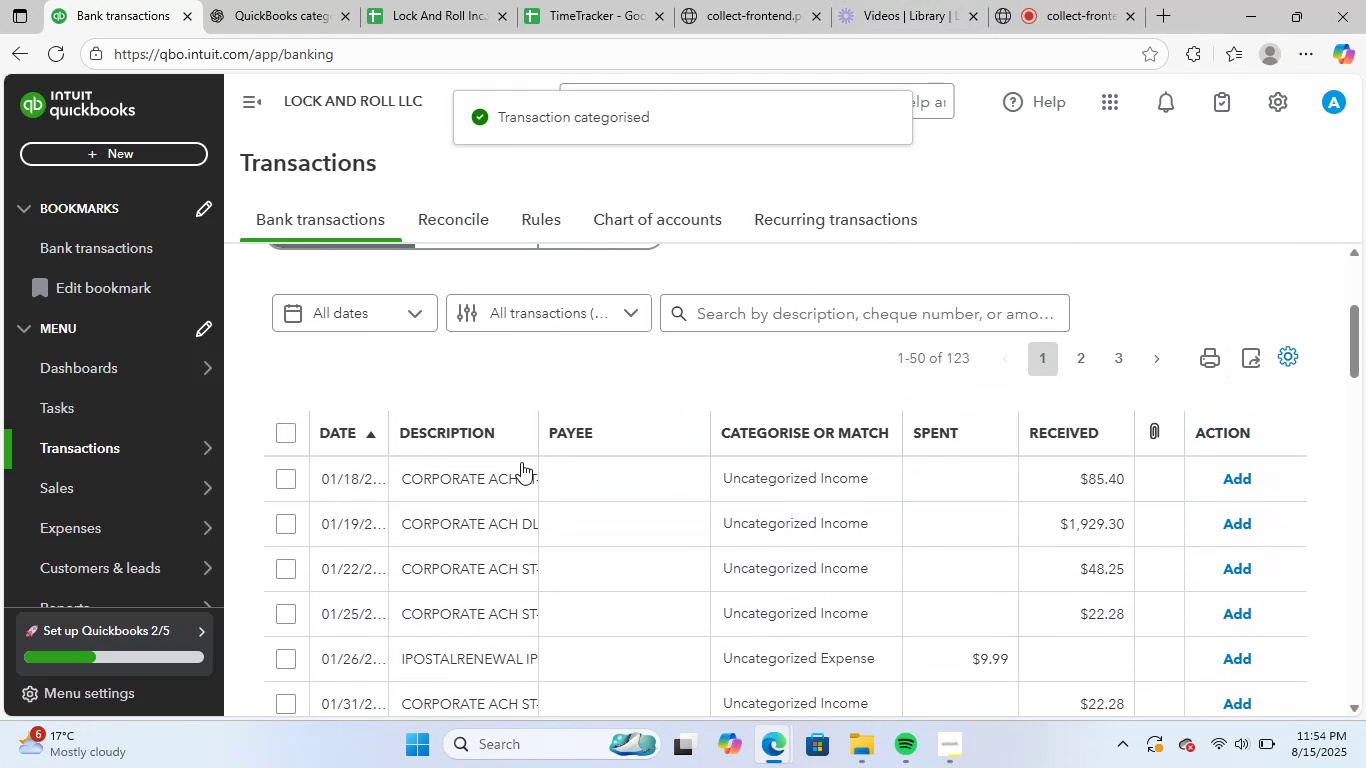 
left_click([514, 482])
 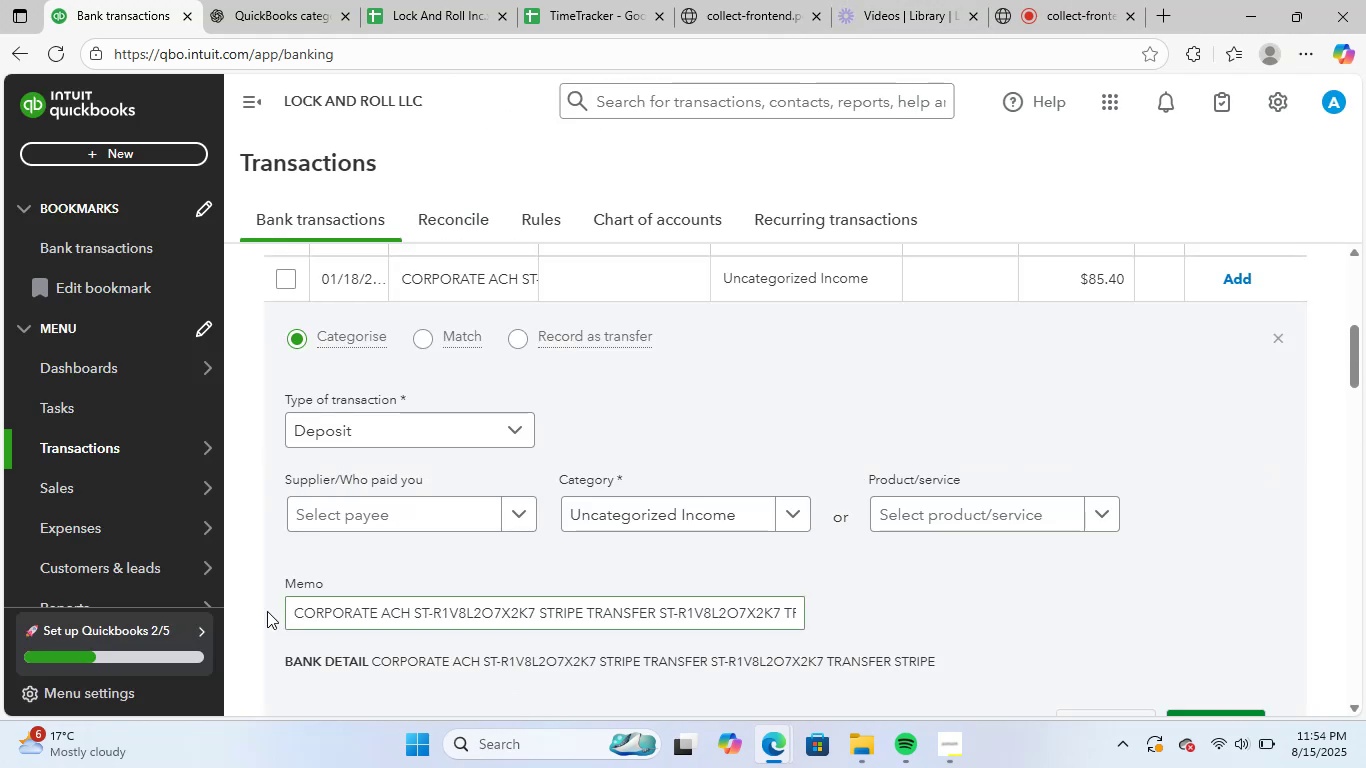 
left_click_drag(start_coordinate=[292, 611], to_coordinate=[1078, 592])
 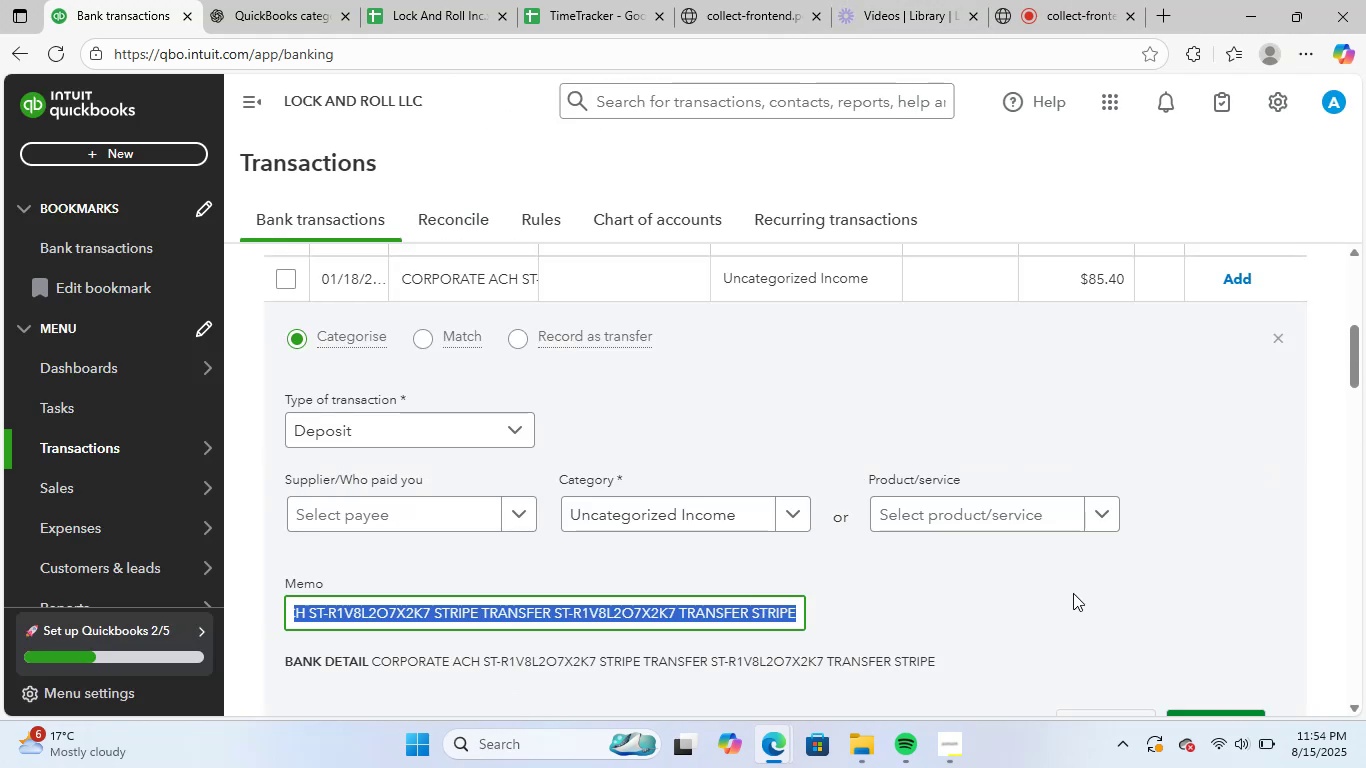 
key(Control+ControlLeft)
 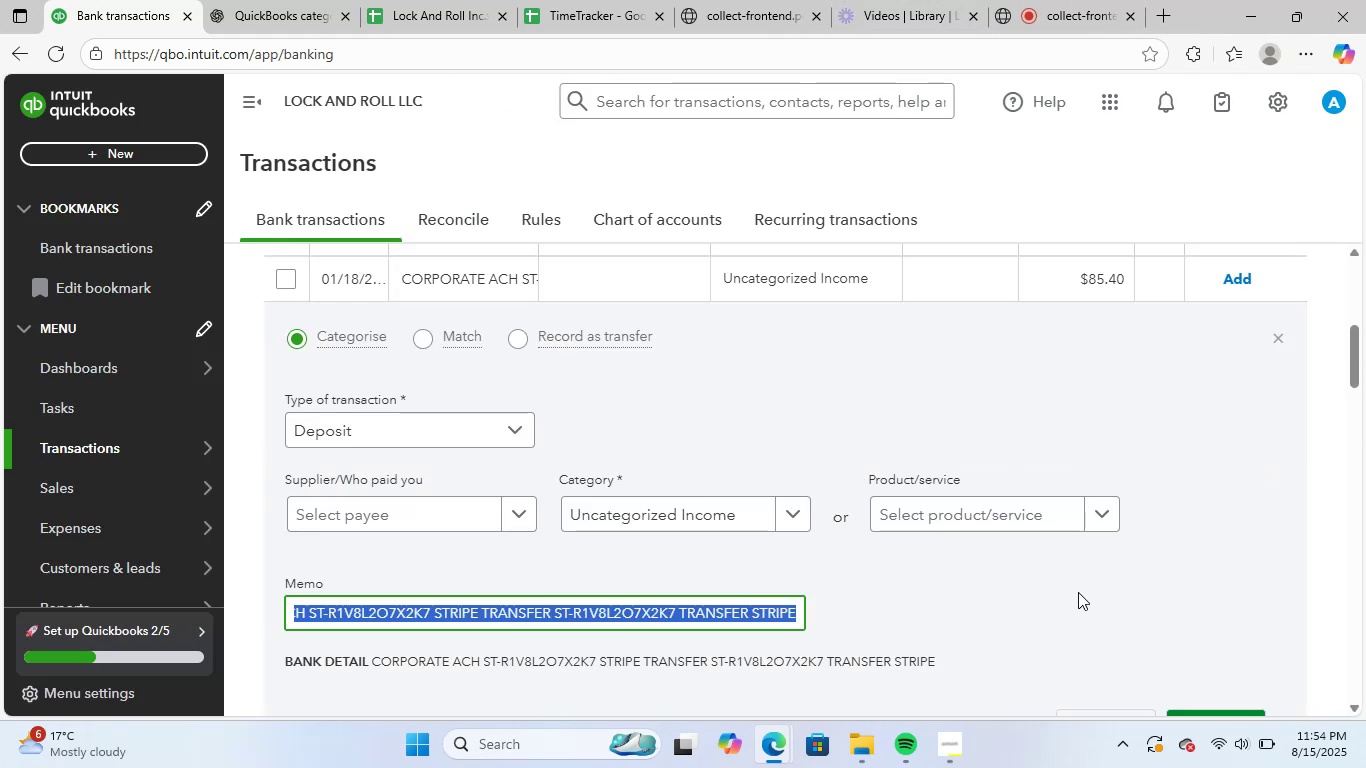 
key(Control+C)
 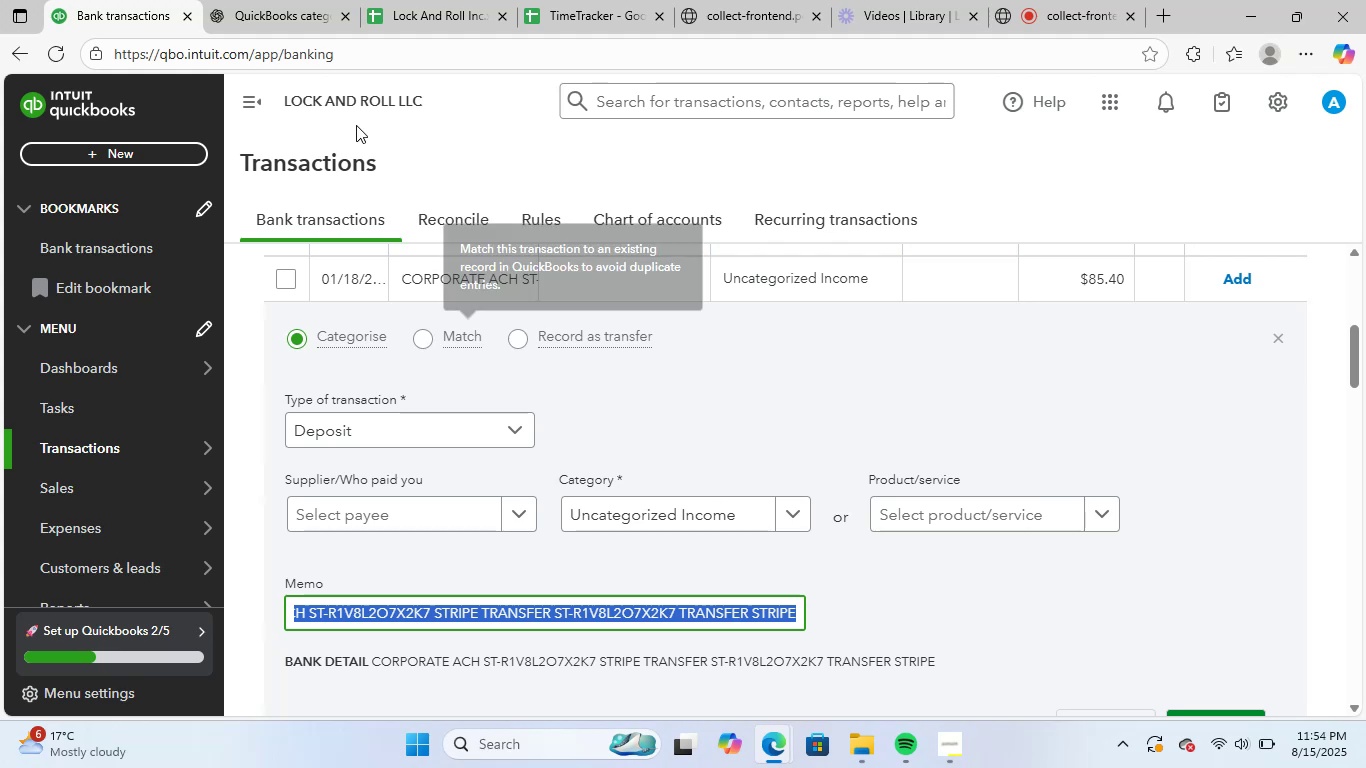 
left_click([297, 0])
 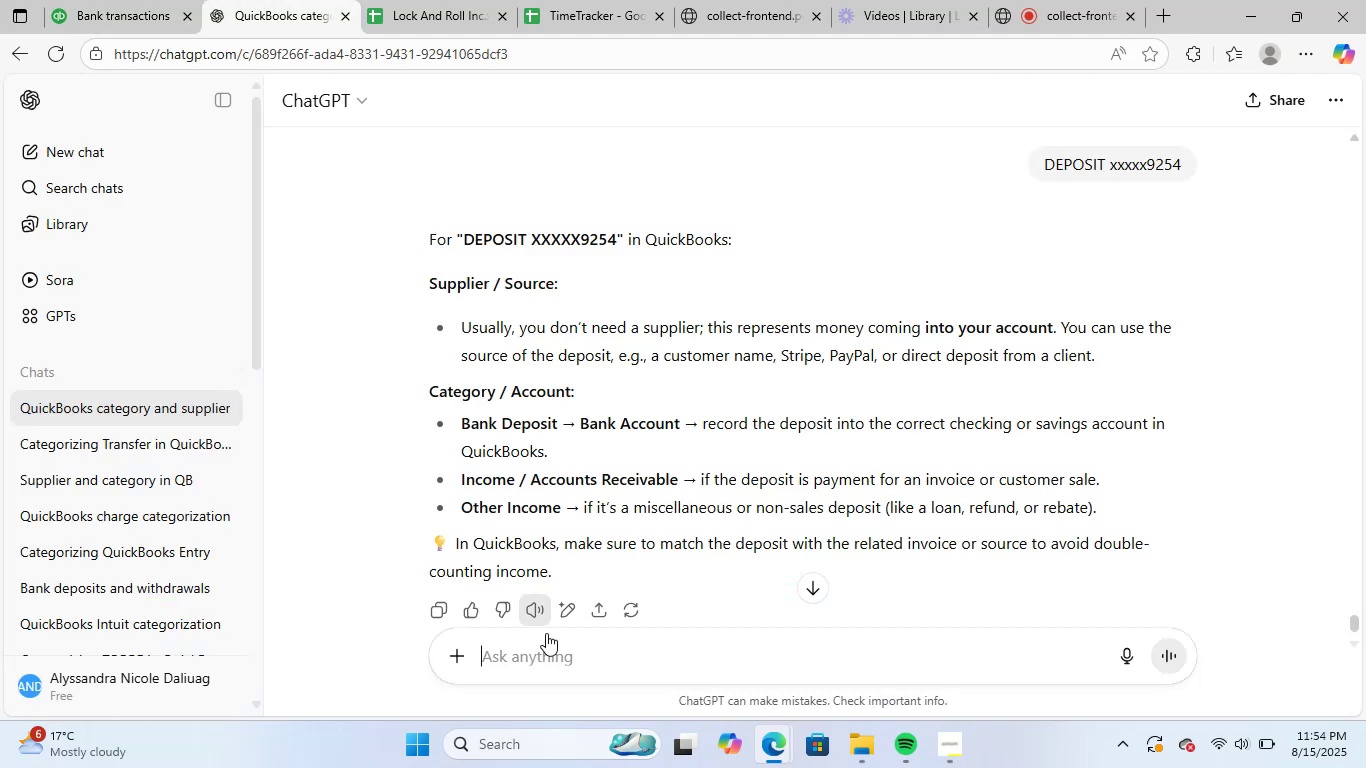 
left_click([558, 644])
 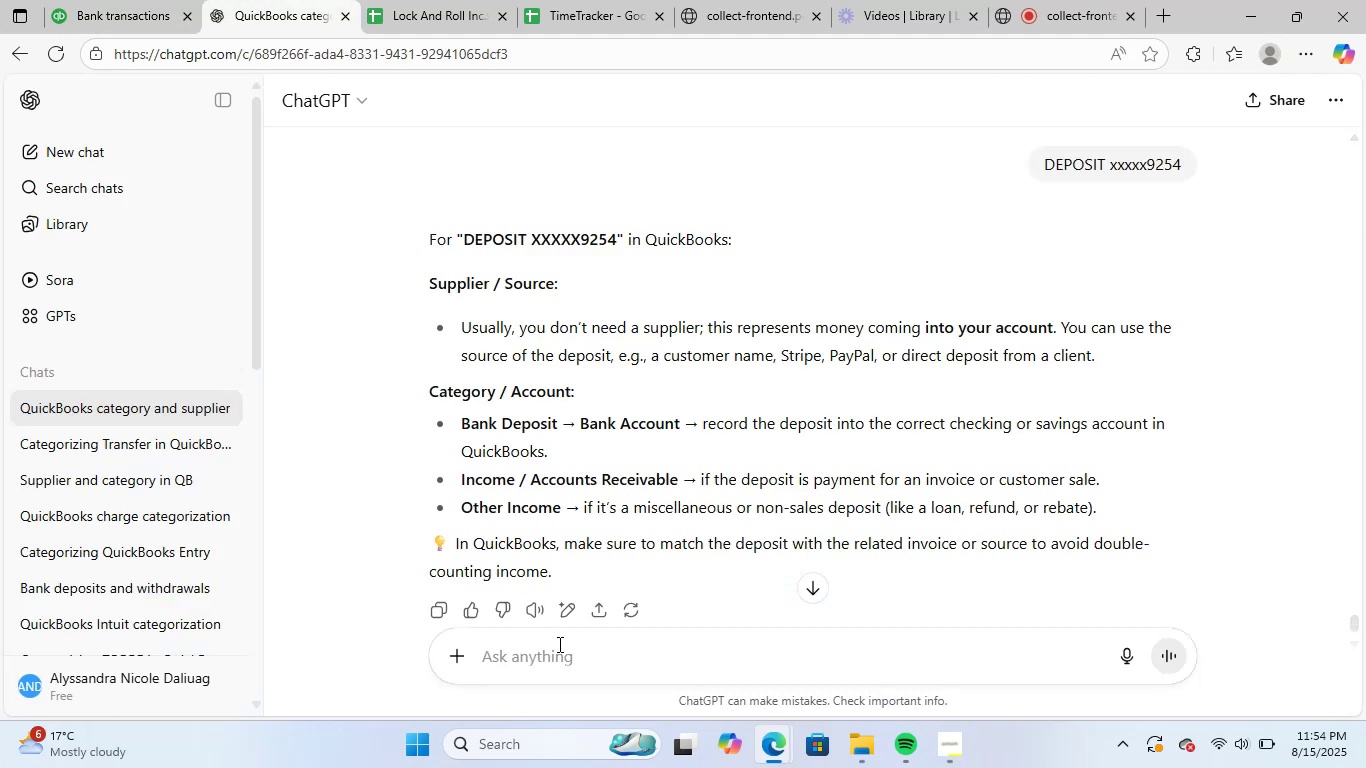 
key(Control+ControlLeft)
 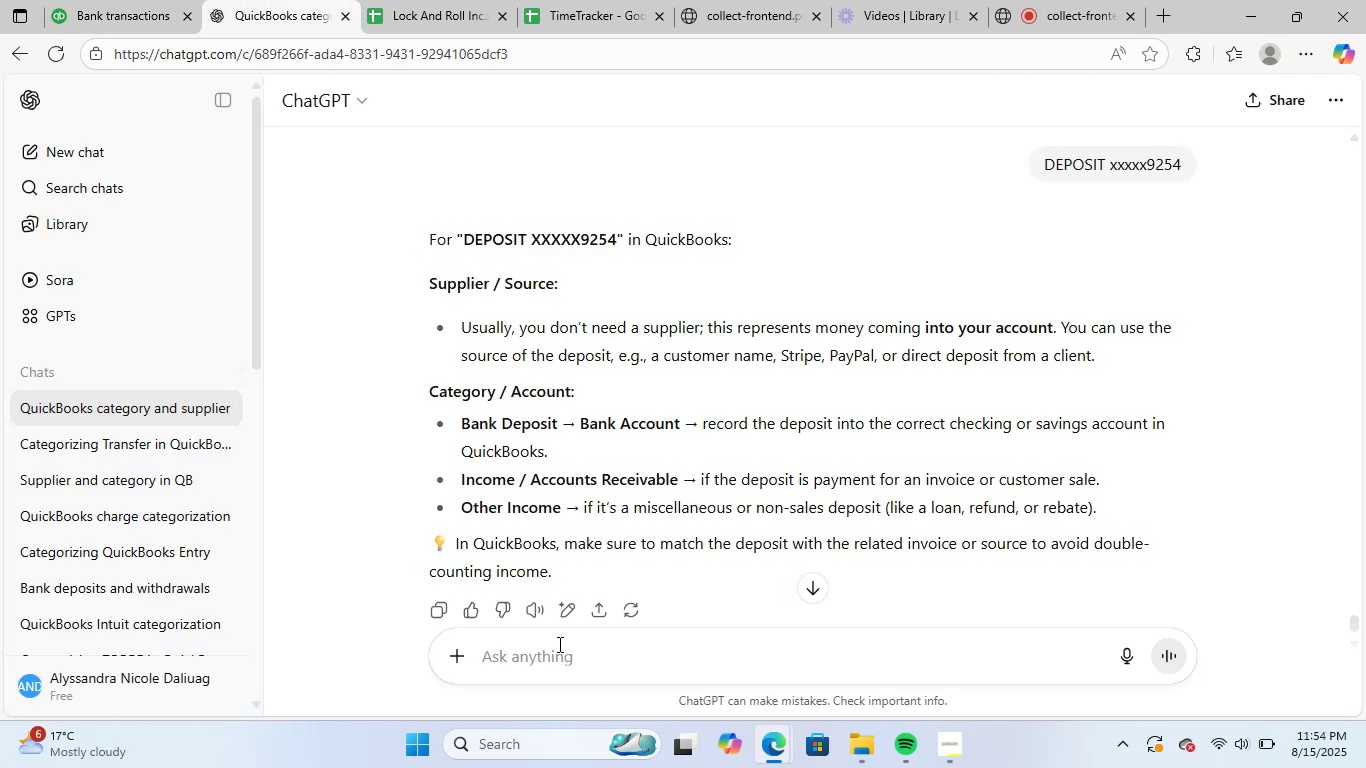 
key(Control+V)
 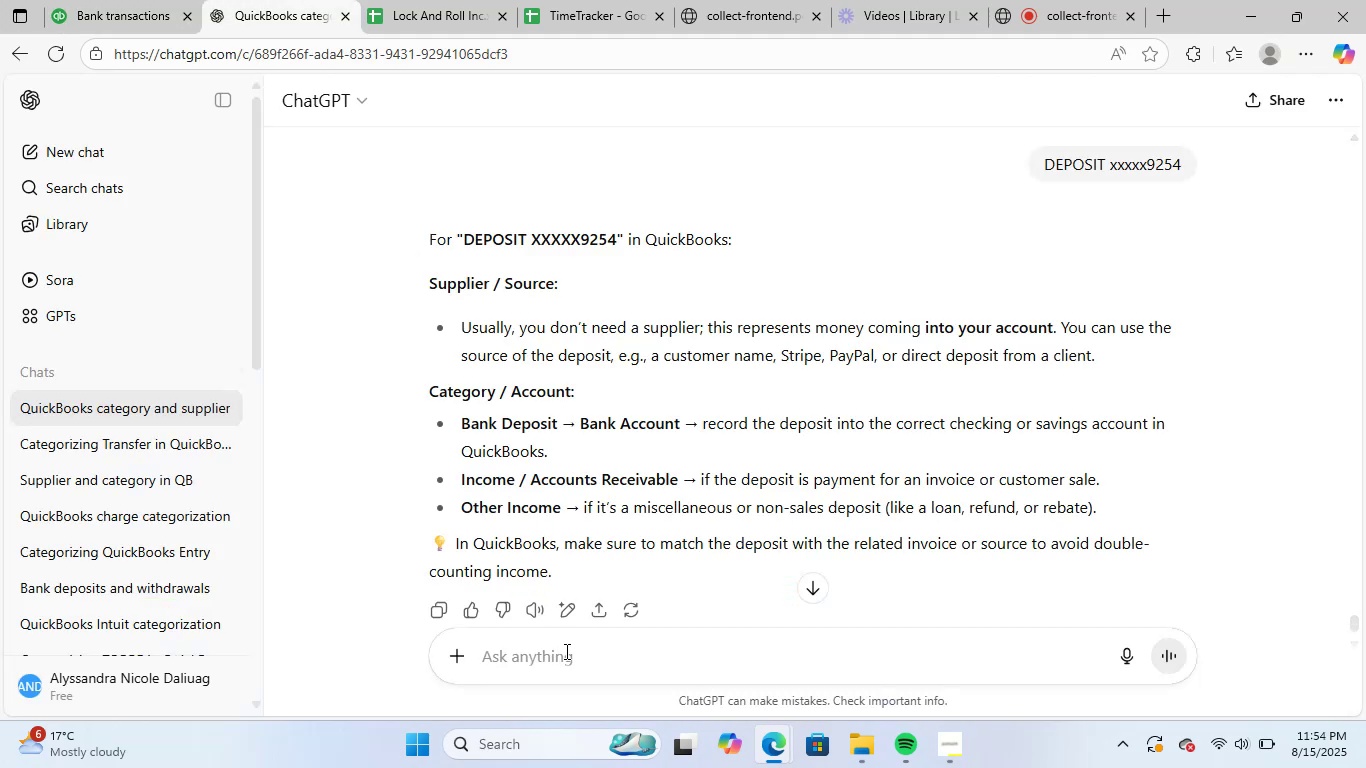 
key(NumpadEnter)
 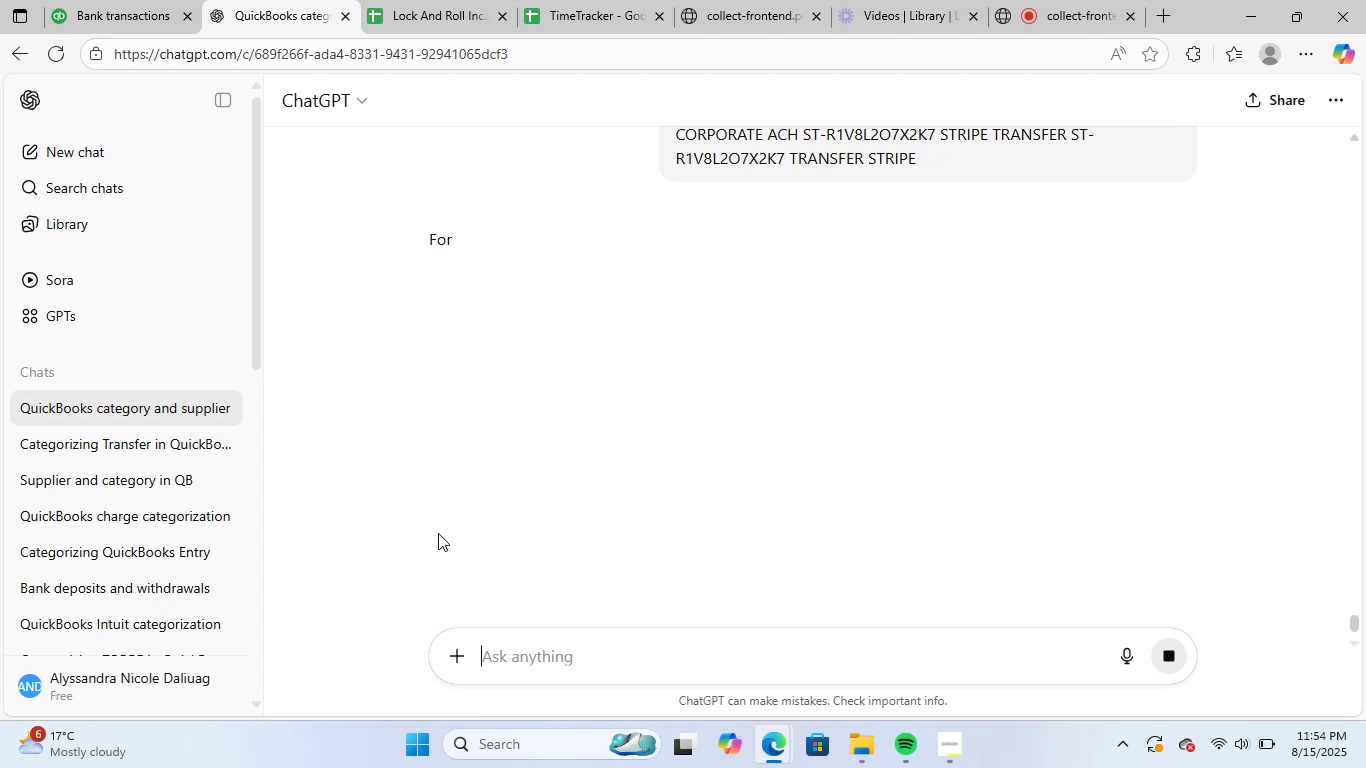 
wait(16.12)
 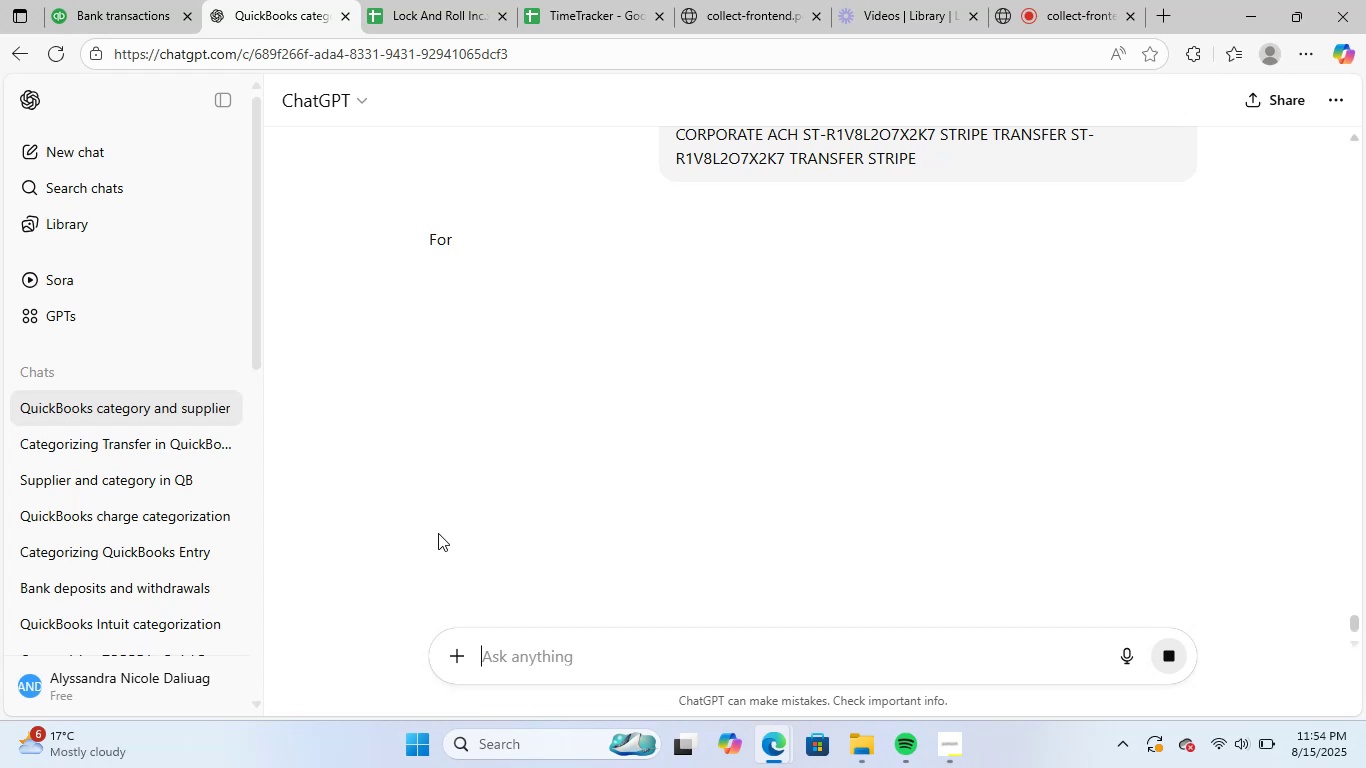 
scroll: coordinate [742, 402], scroll_direction: down, amount: 1.0
 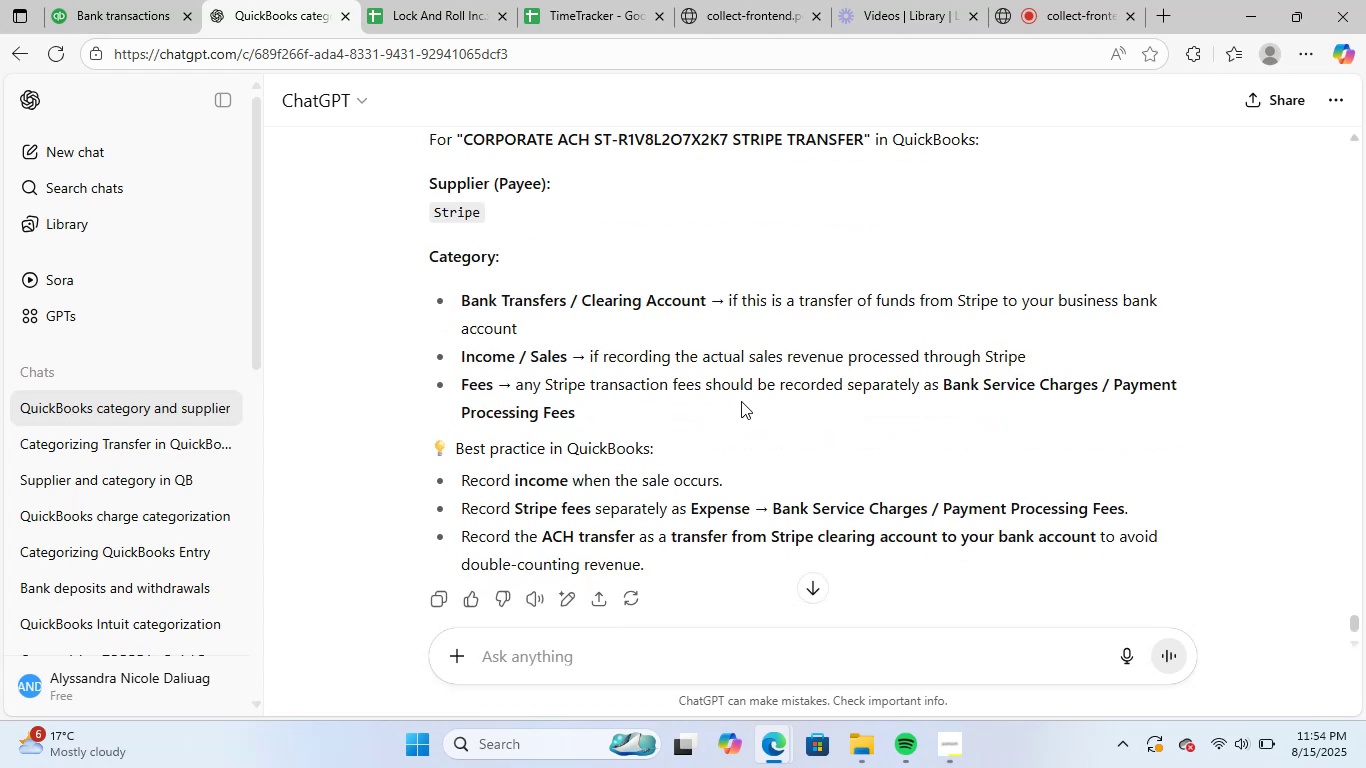 
scroll: coordinate [740, 400], scroll_direction: up, amount: 1.0
 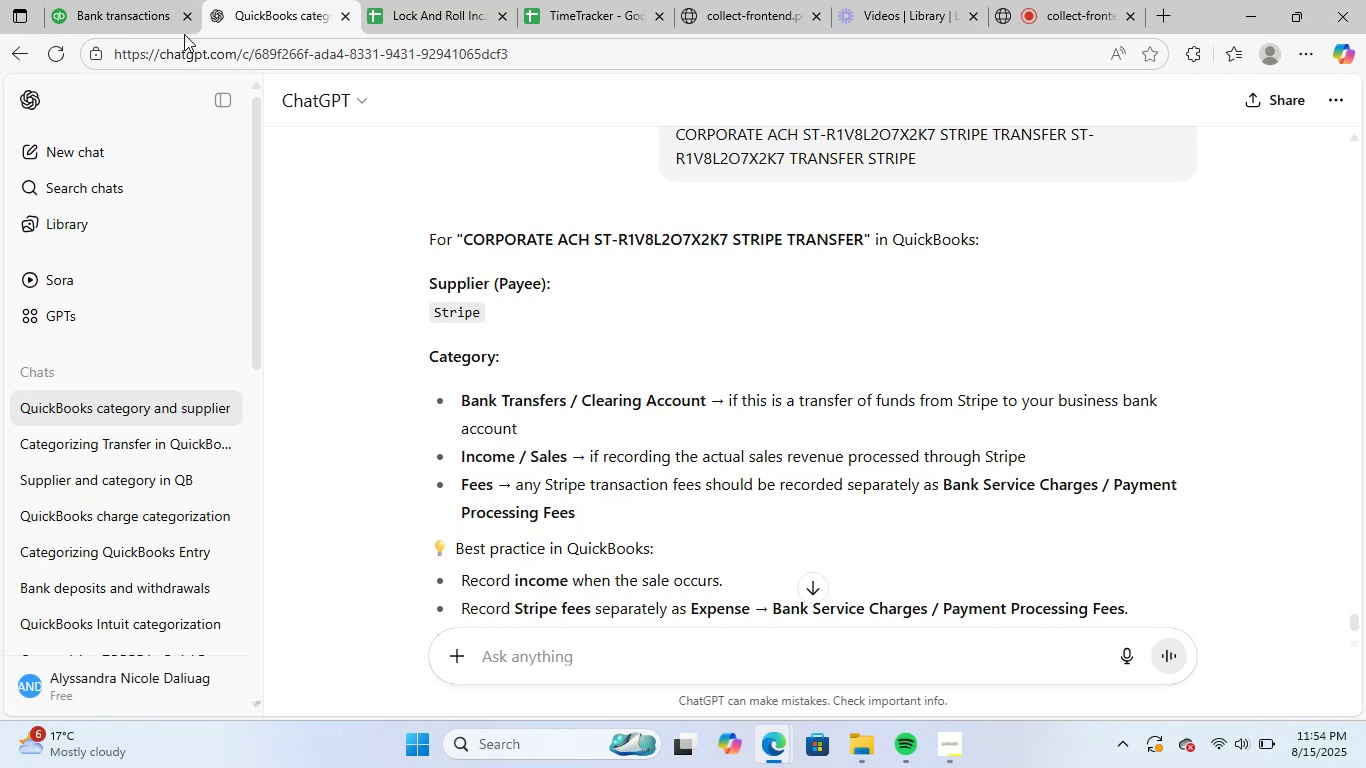 
left_click([144, 0])
 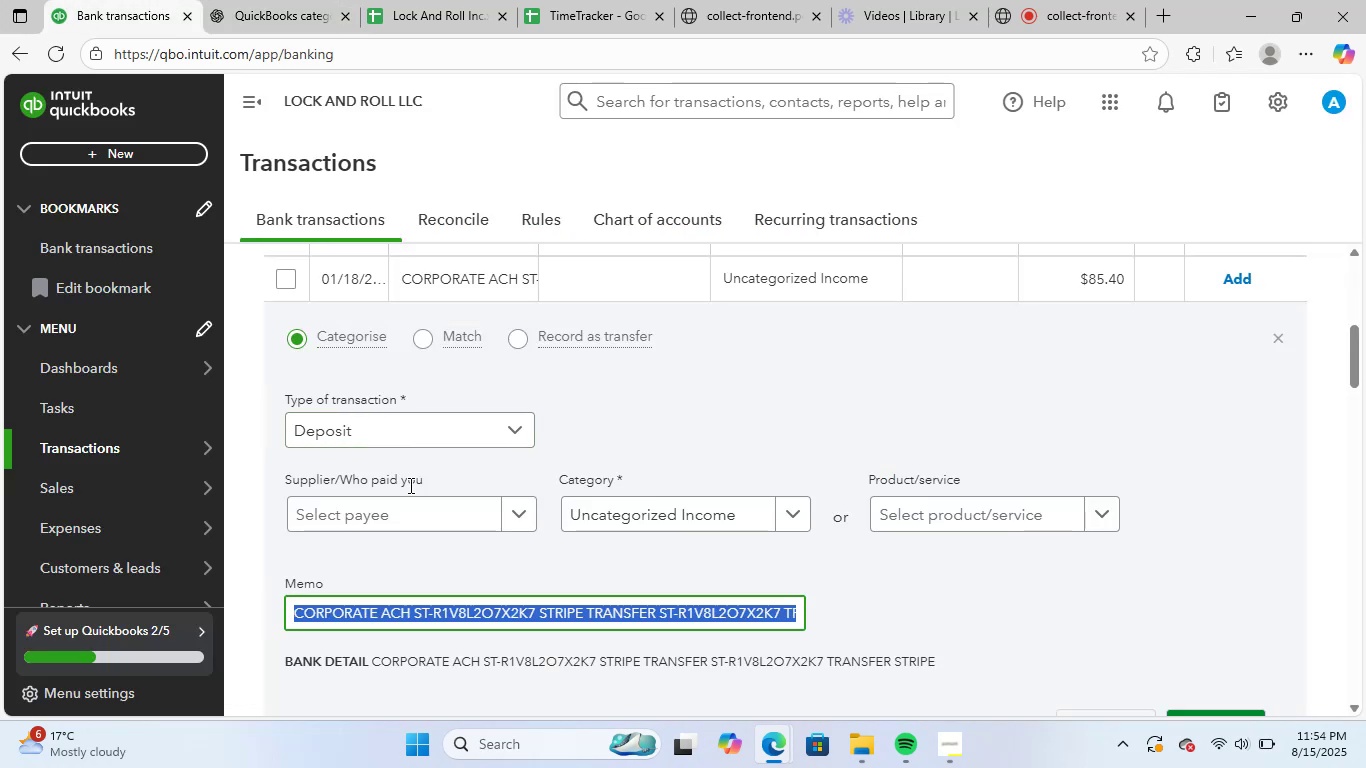 
left_click([419, 507])
 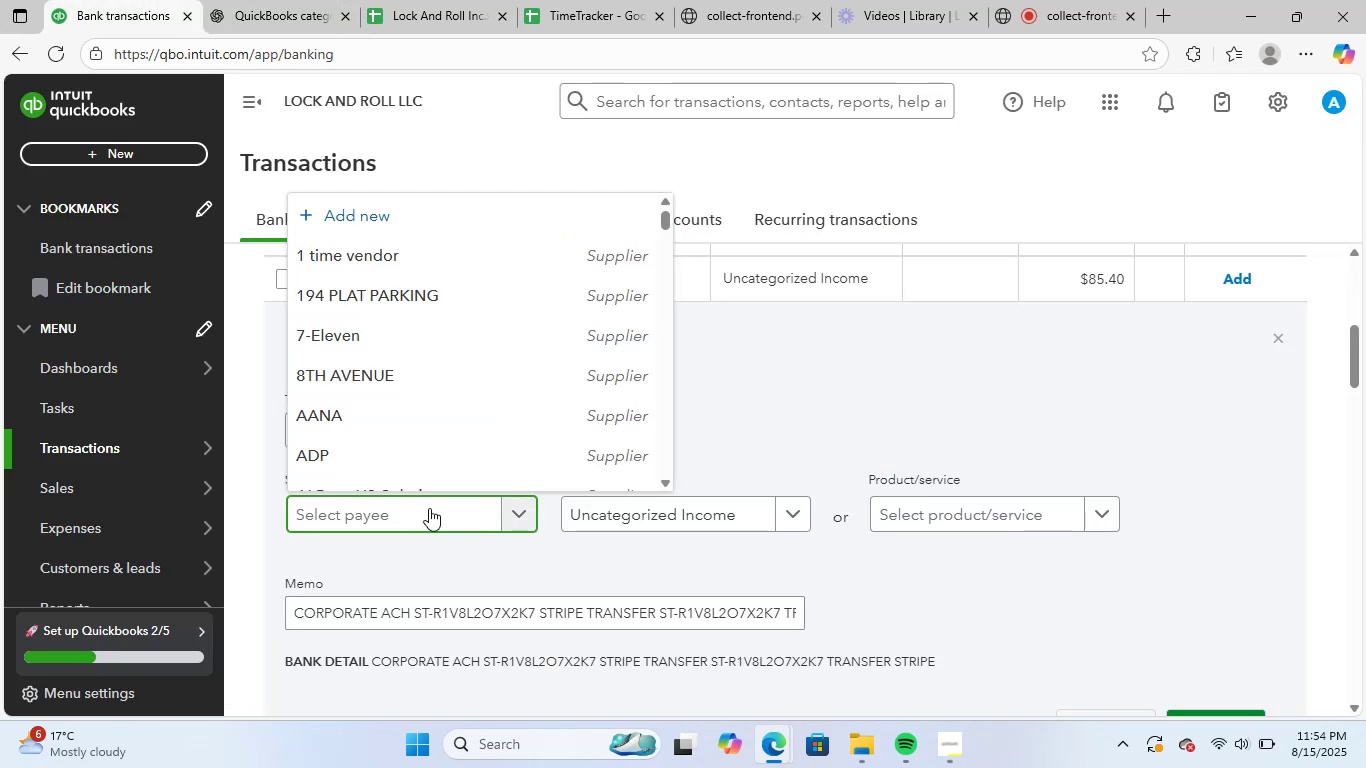 
type(str)
 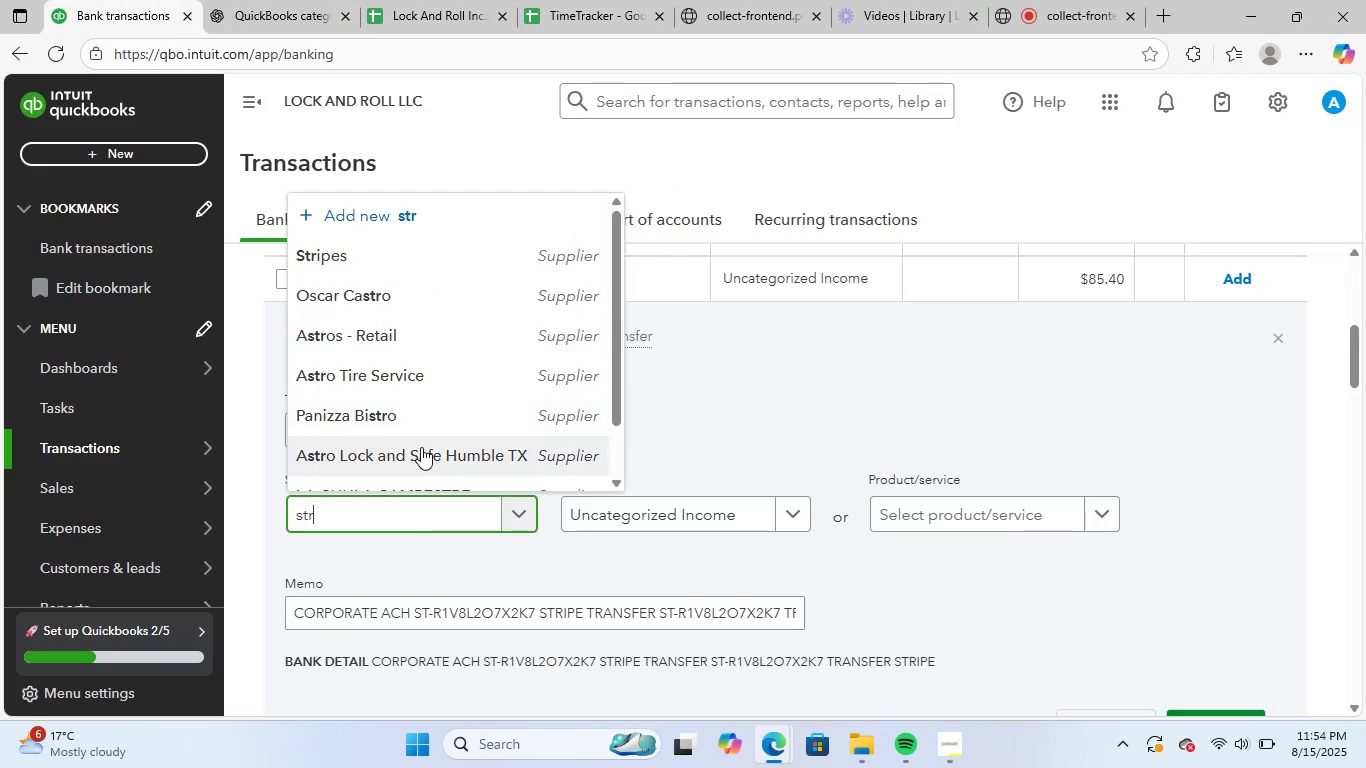 
left_click([438, 253])
 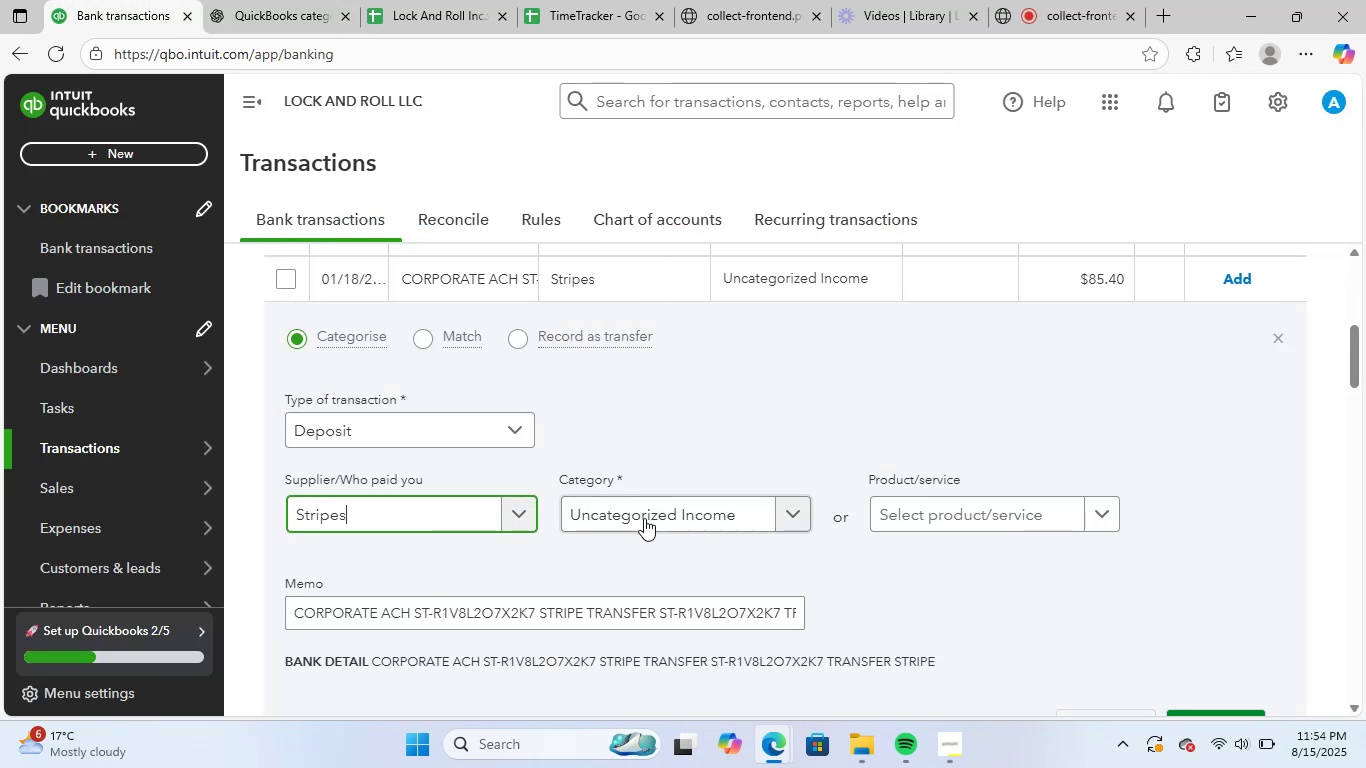 
left_click([648, 520])
 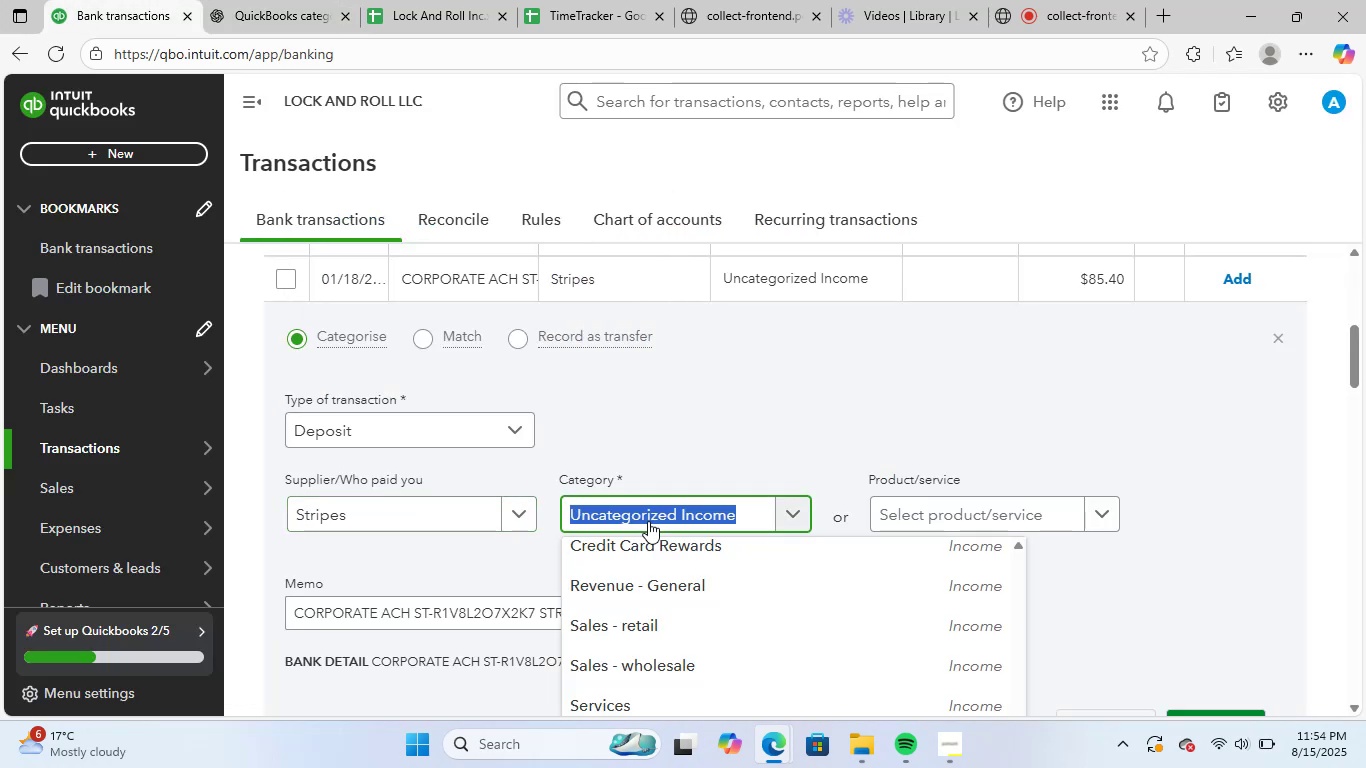 
type(ban)
 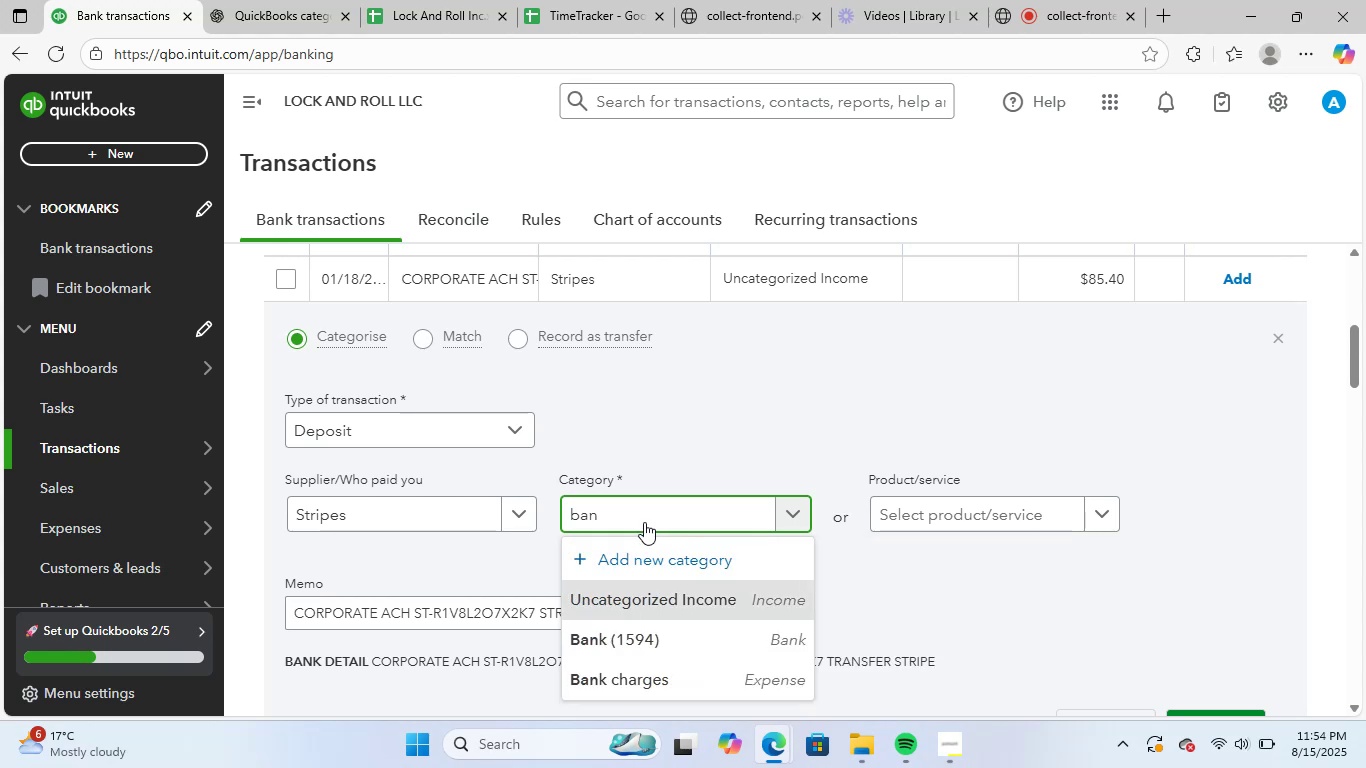 
left_click([664, 686])
 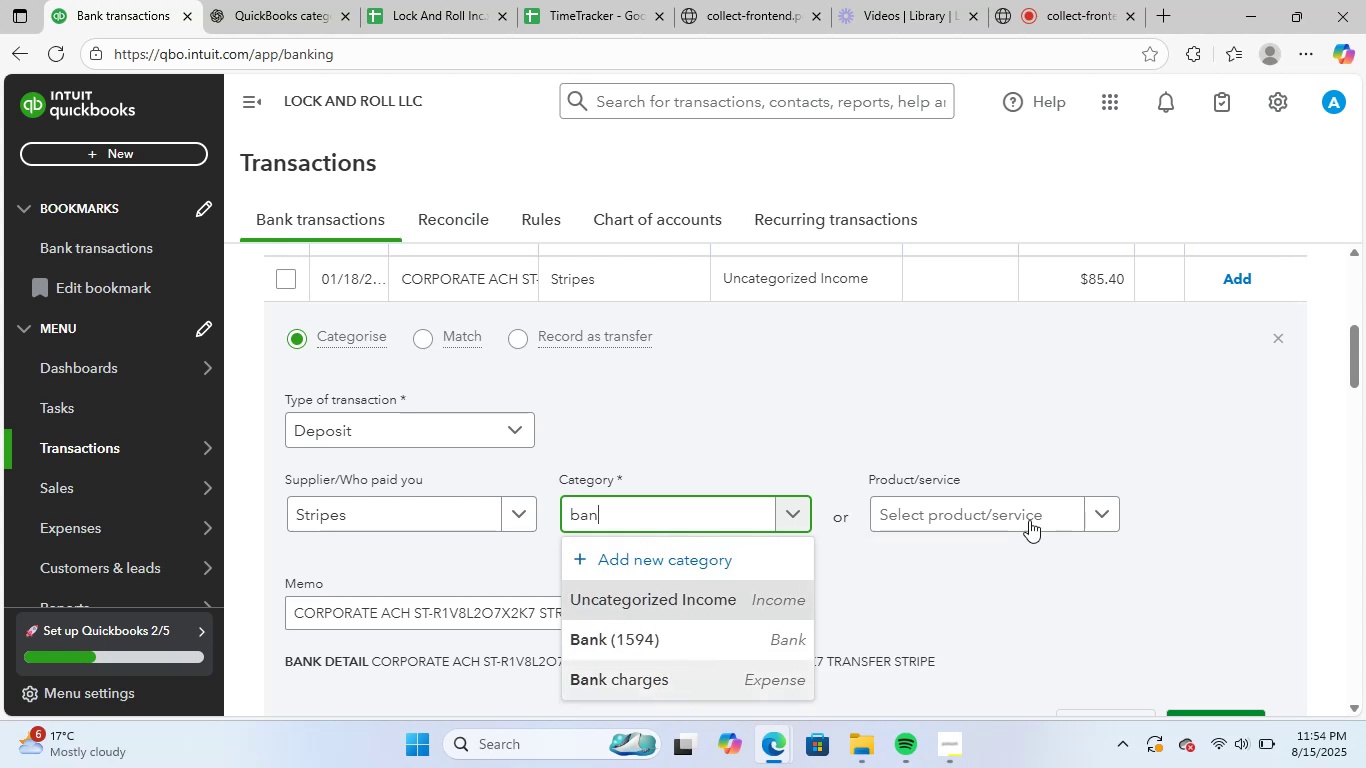 
scroll: coordinate [1104, 498], scroll_direction: down, amount: 1.0
 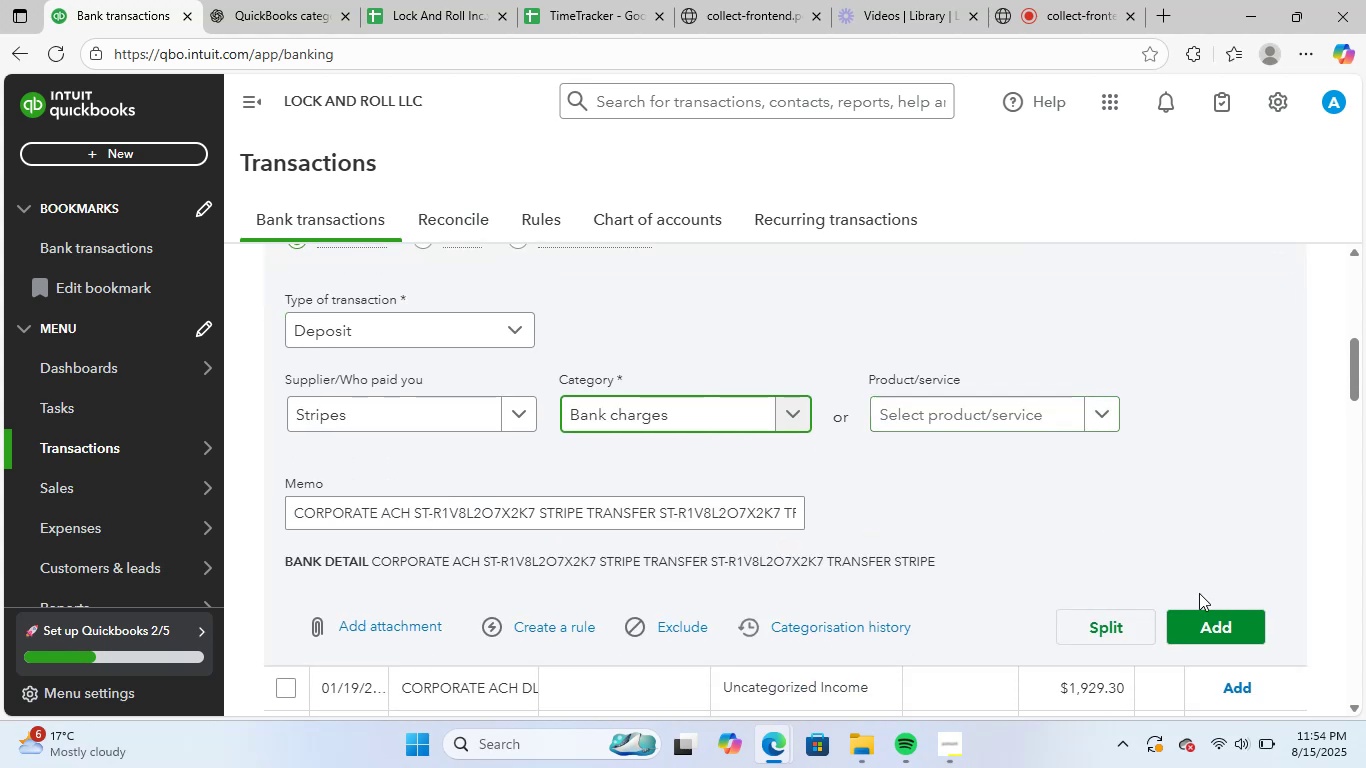 
left_click([1221, 610])
 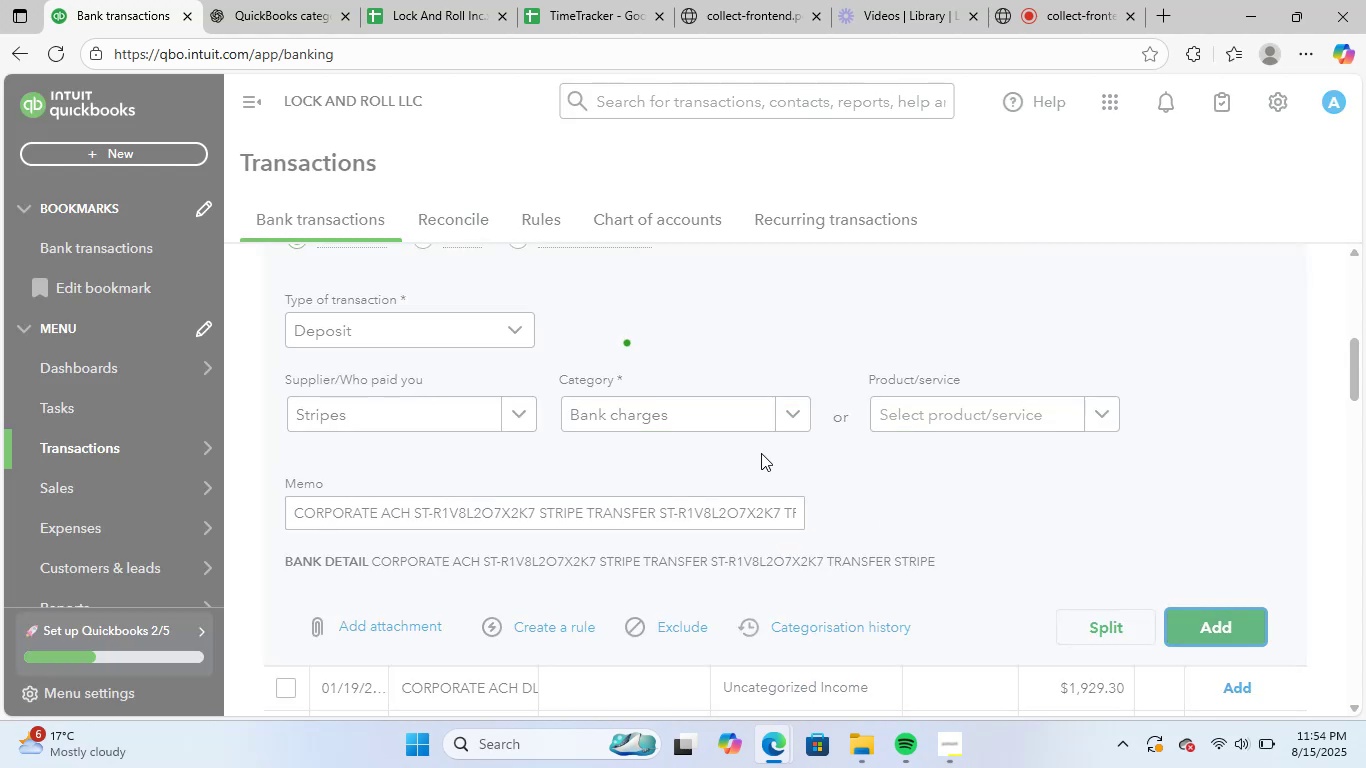 
scroll: coordinate [761, 453], scroll_direction: up, amount: 2.0
 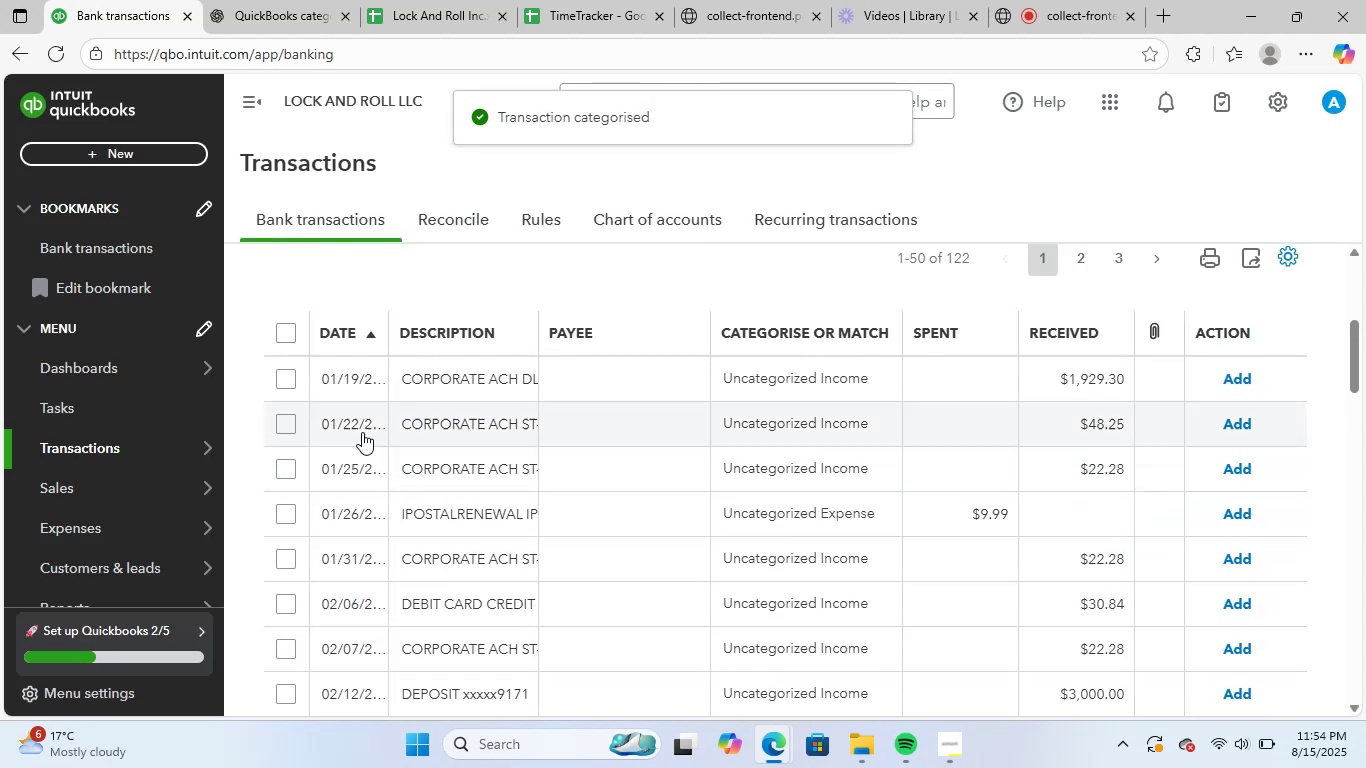 
left_click([482, 369])
 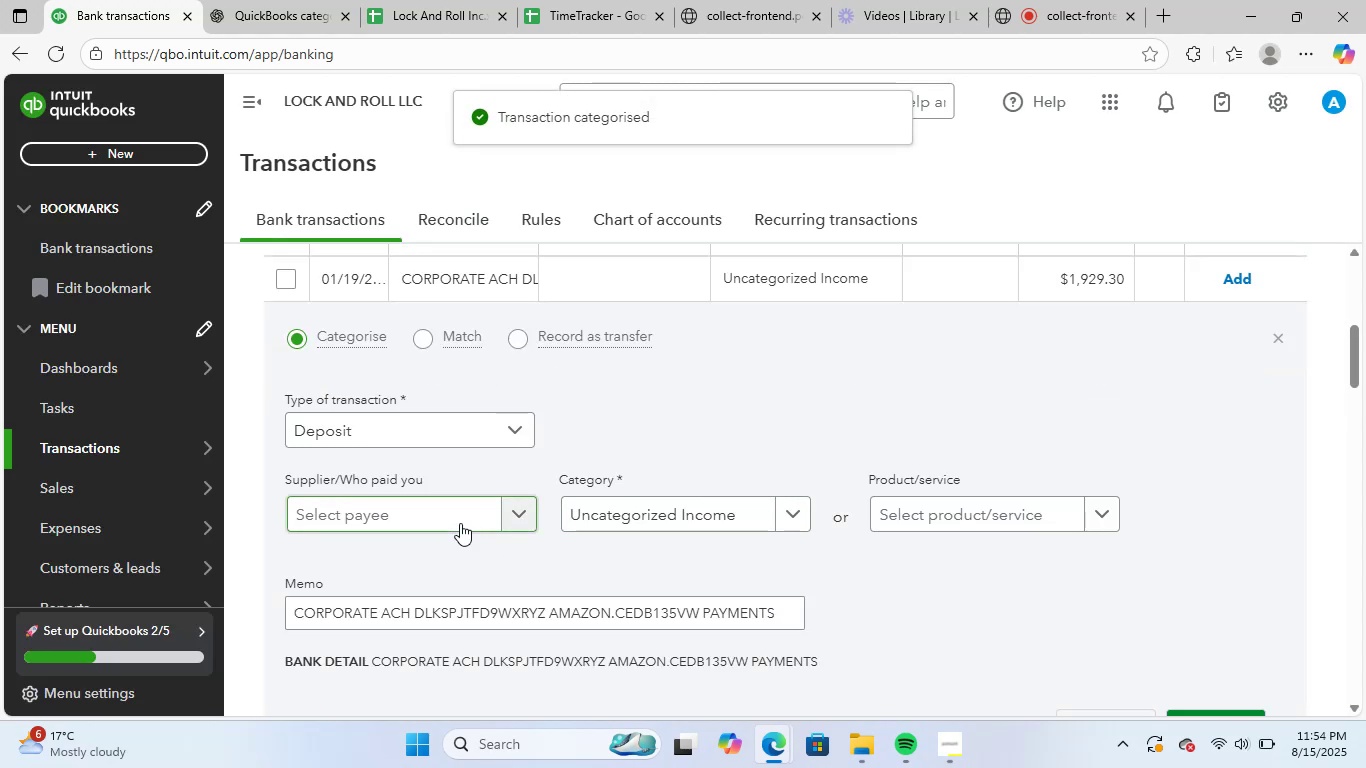 
left_click([465, 516])
 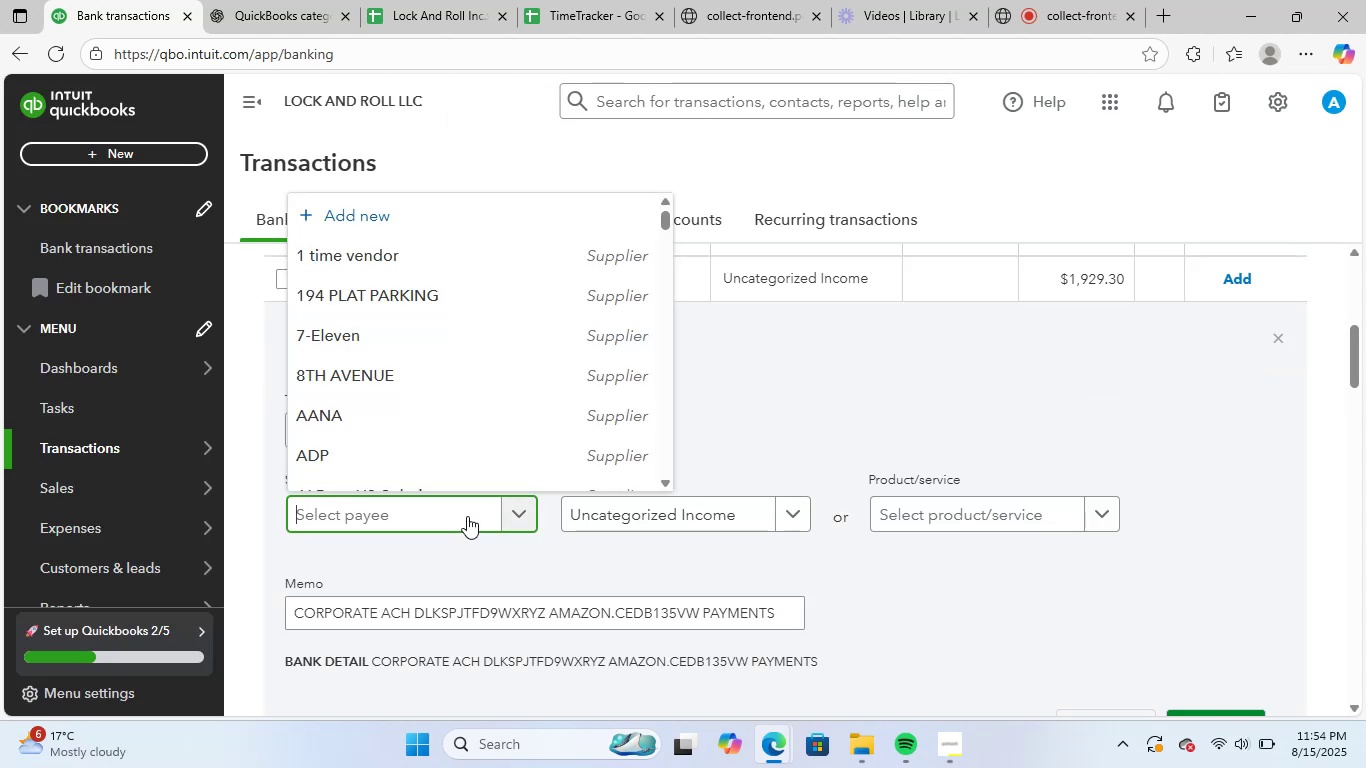 
type(ama)
 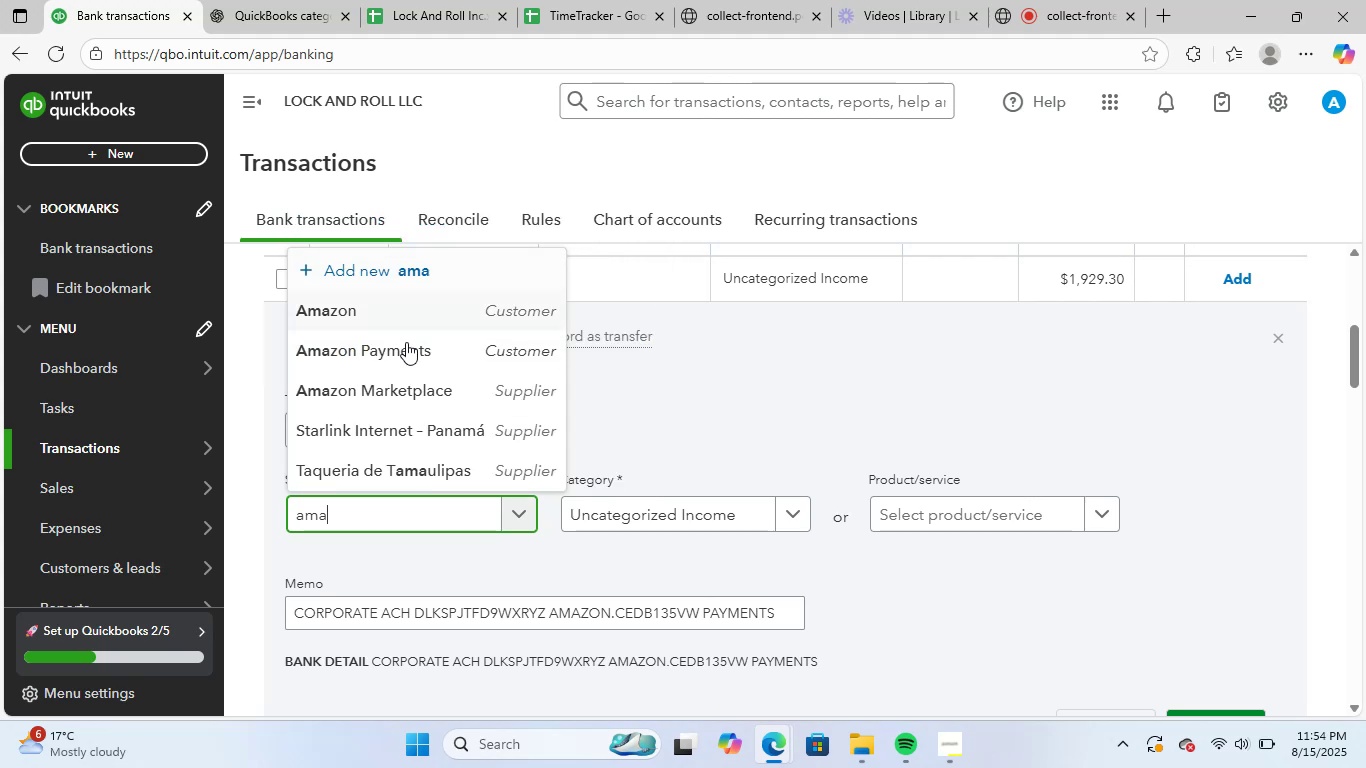 
left_click([430, 313])
 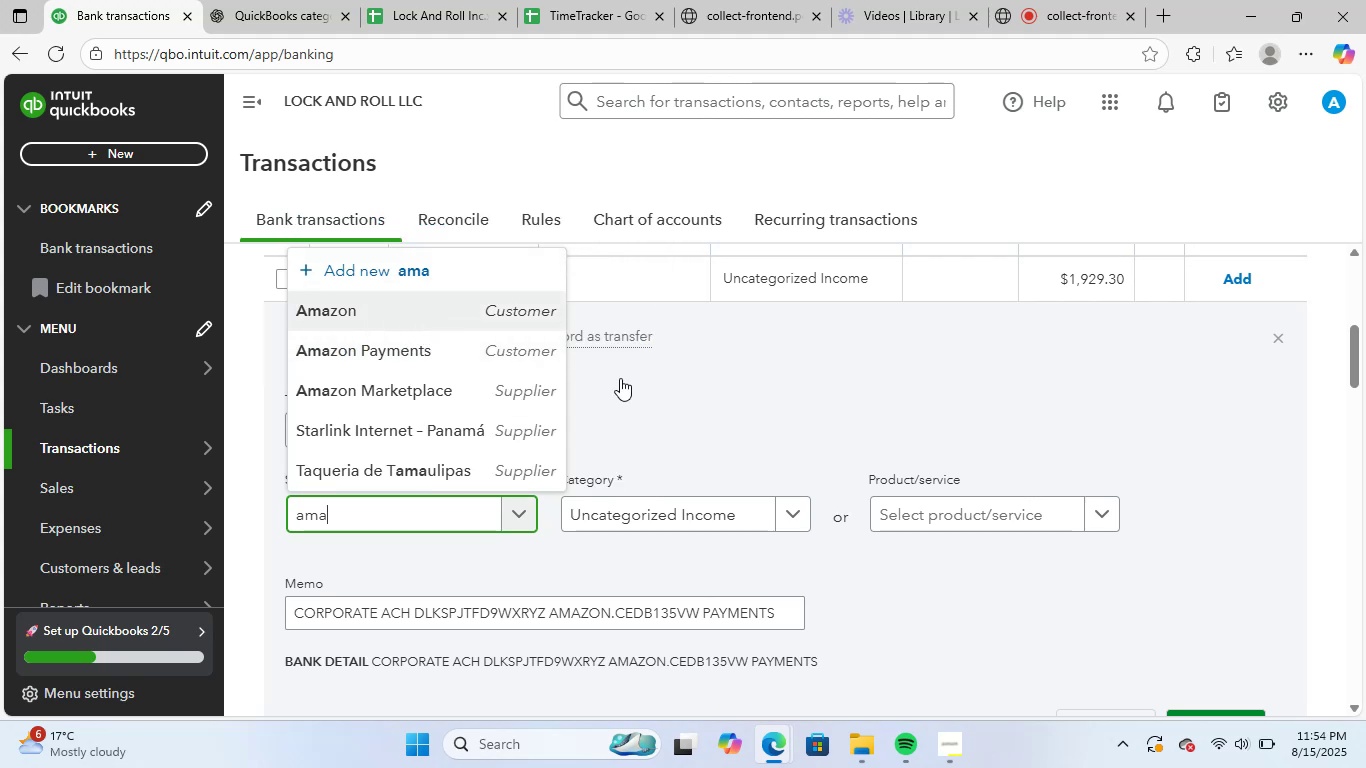 
scroll: coordinate [955, 476], scroll_direction: down, amount: 2.0
 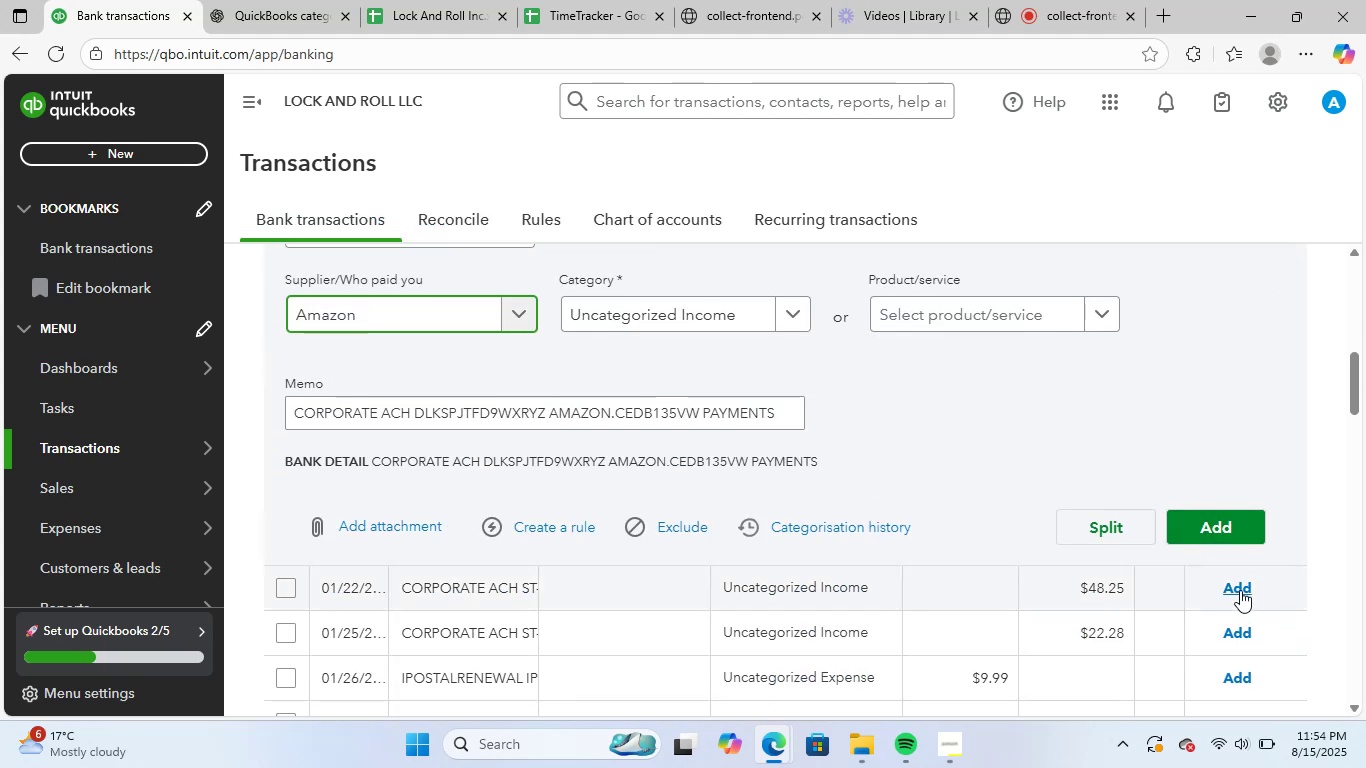 
left_click([1244, 523])
 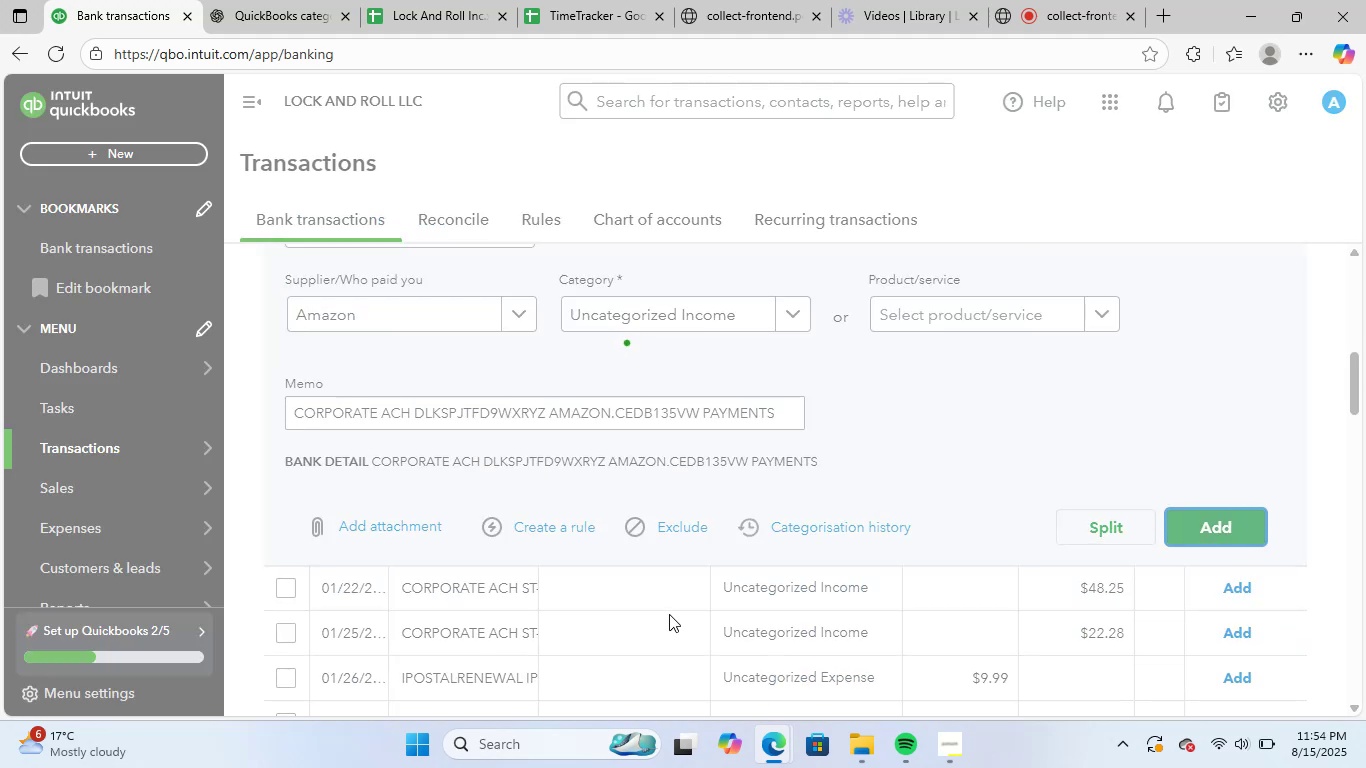 
scroll: coordinate [669, 611], scroll_direction: up, amount: 3.0
 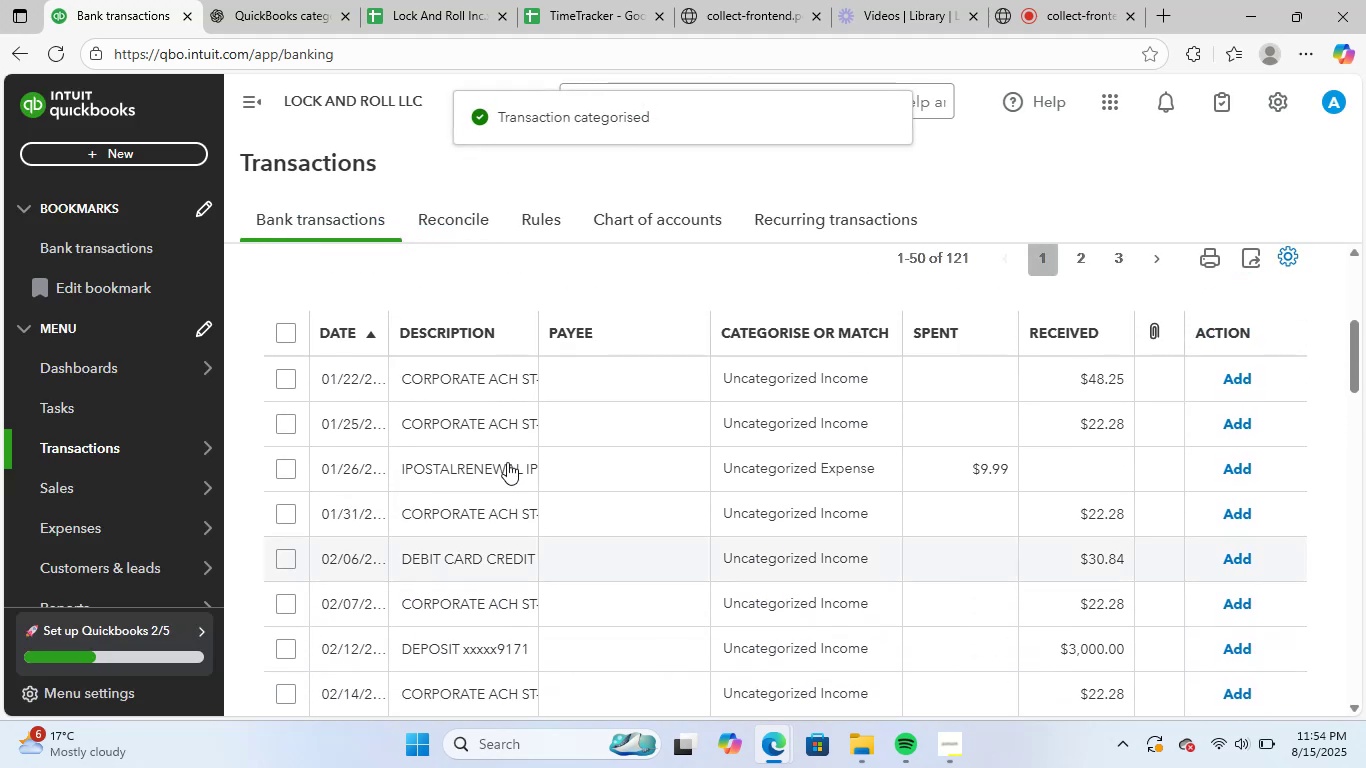 
left_click([479, 380])
 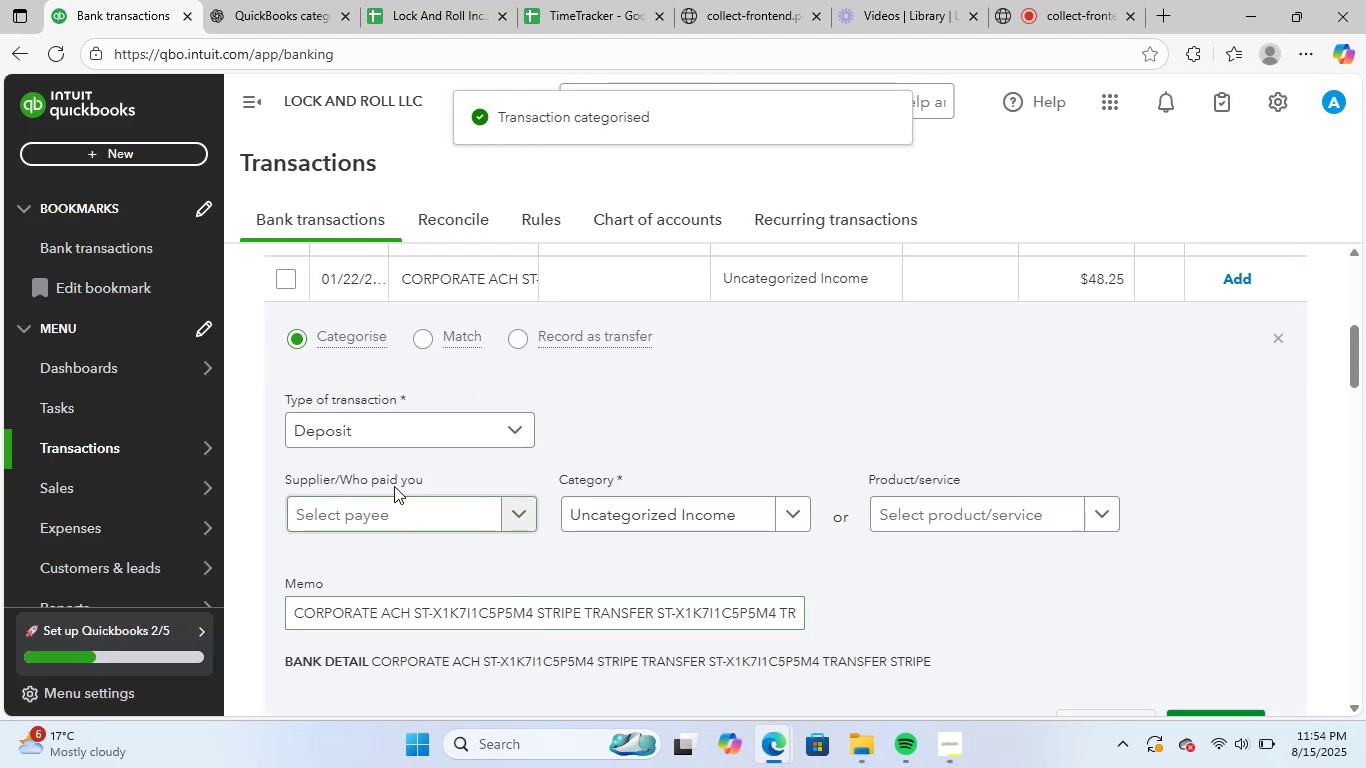 
left_click([396, 524])
 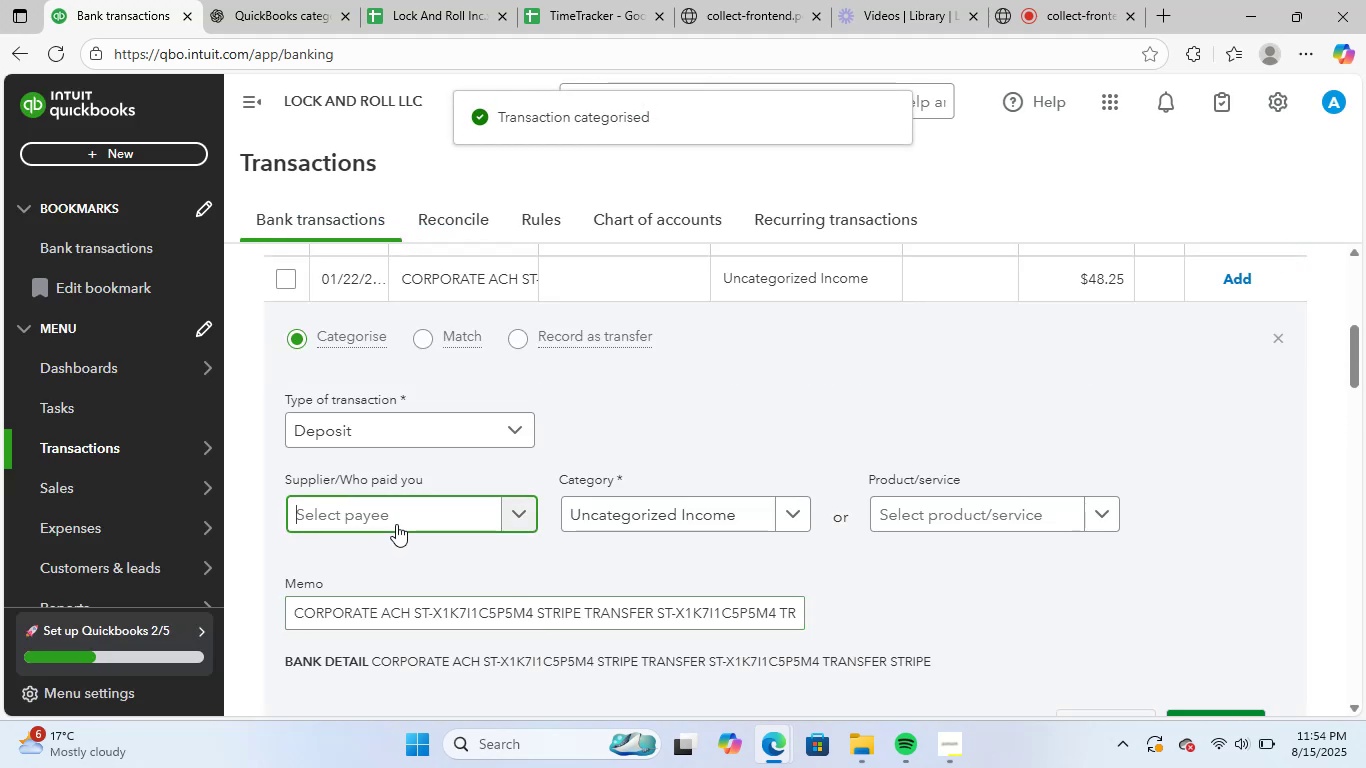 
type(str)
 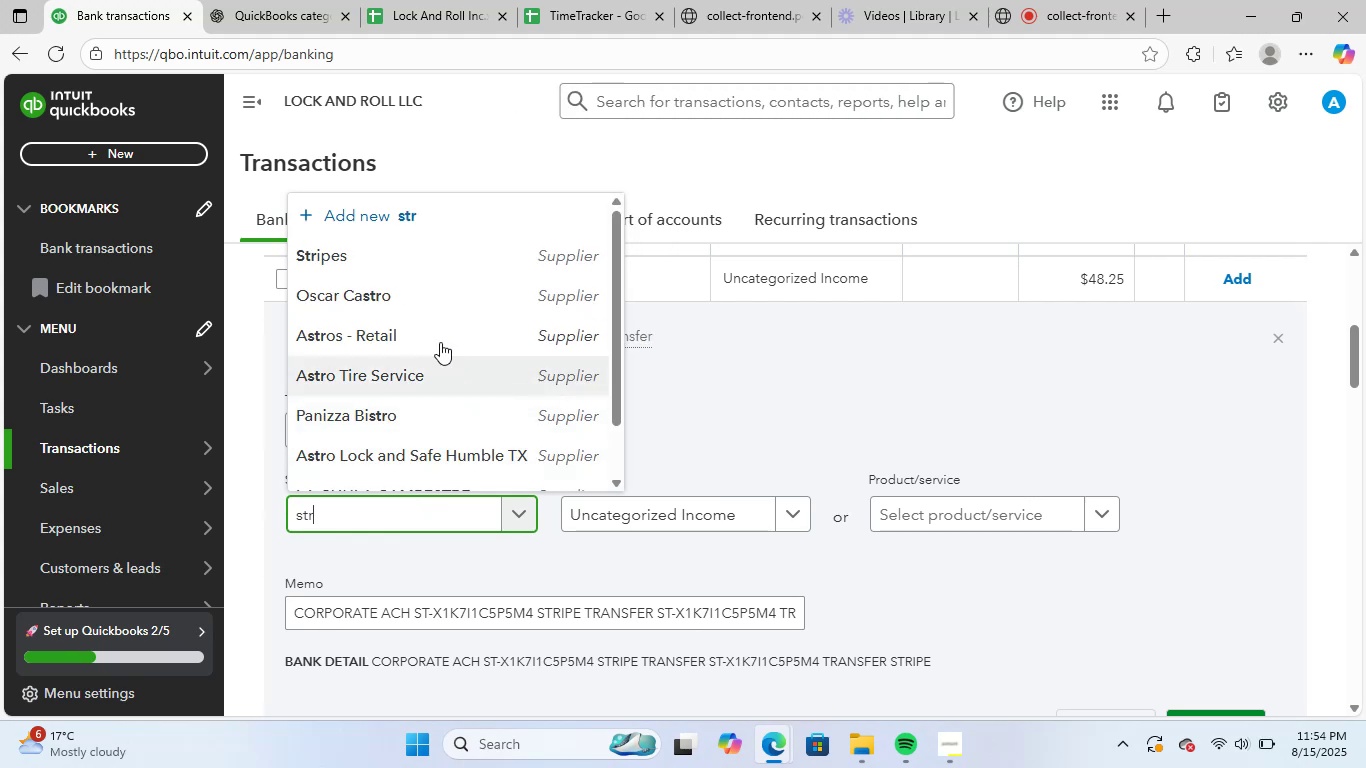 
left_click([421, 254])
 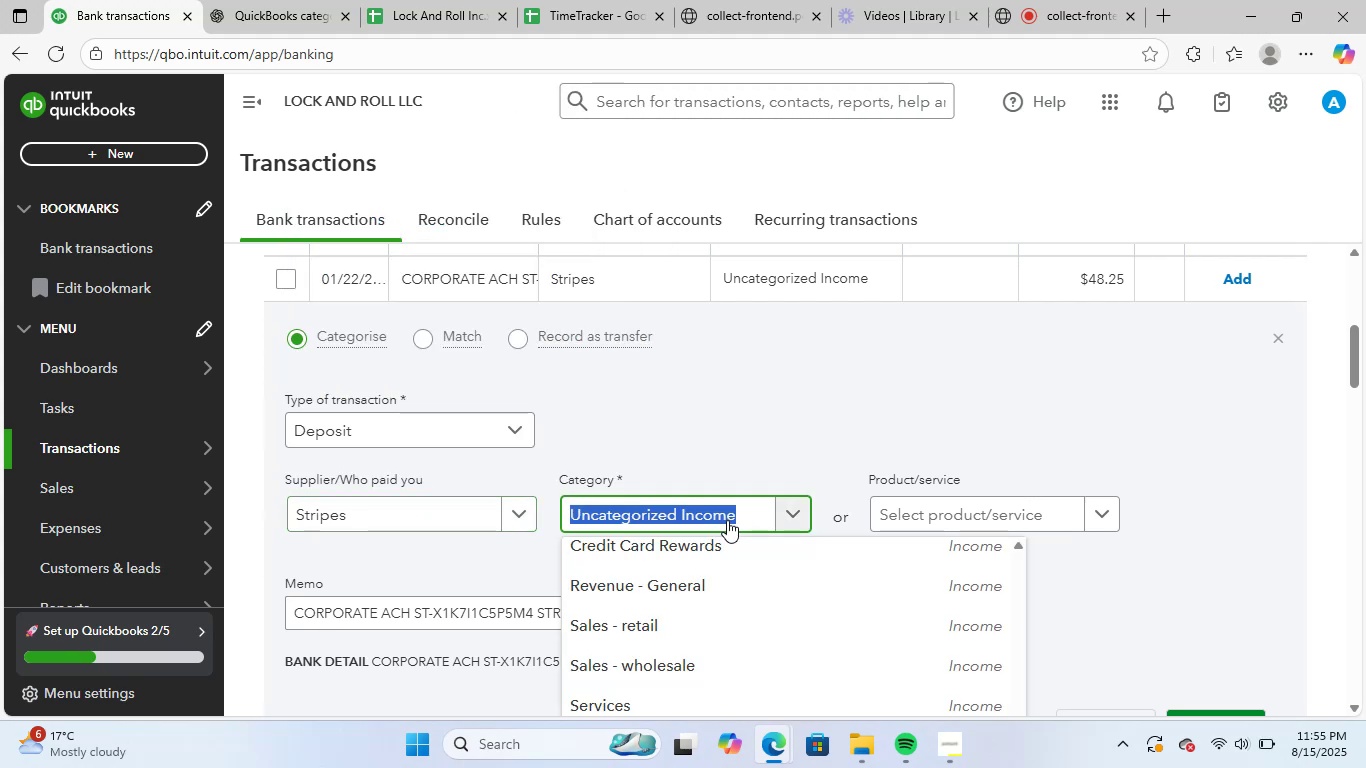 
type(ban)
 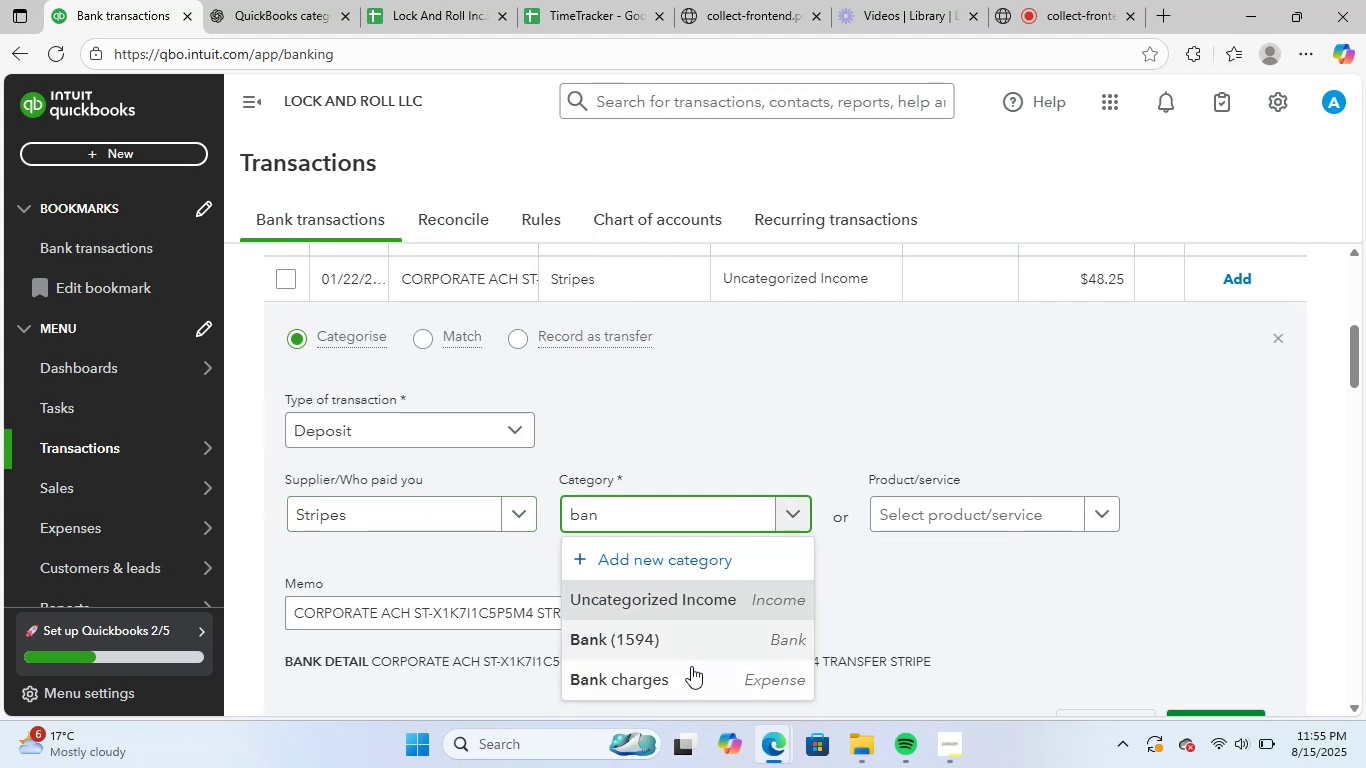 
scroll: coordinate [1108, 568], scroll_direction: down, amount: 1.0
 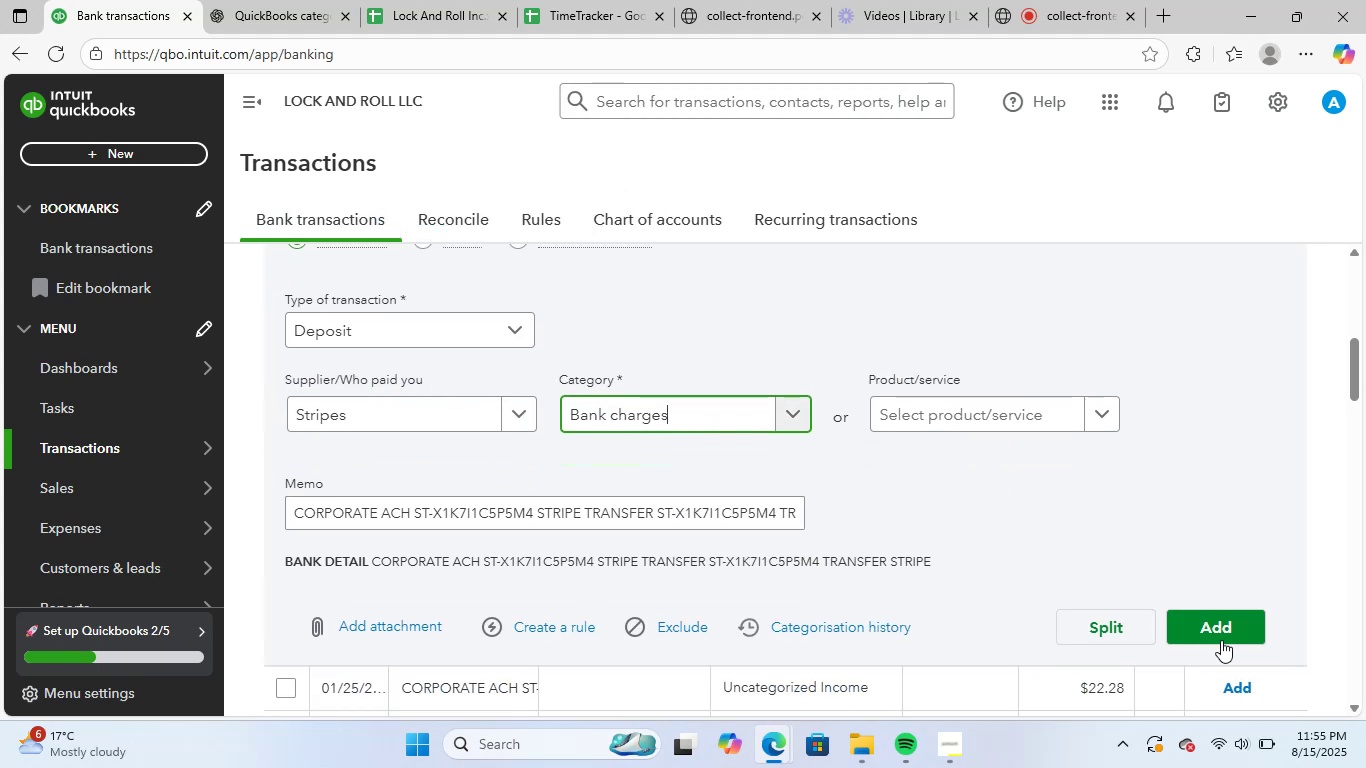 
left_click([1234, 628])
 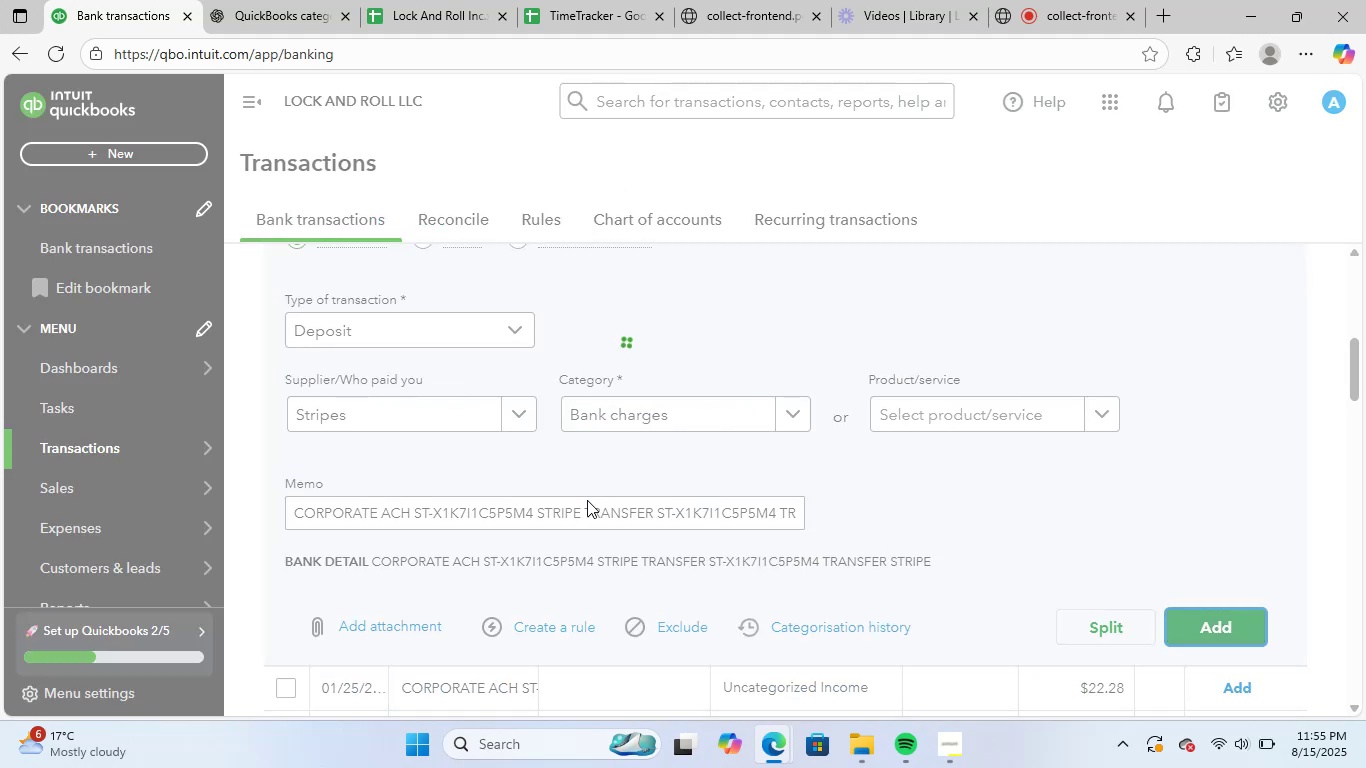 
scroll: coordinate [584, 500], scroll_direction: up, amount: 3.0
 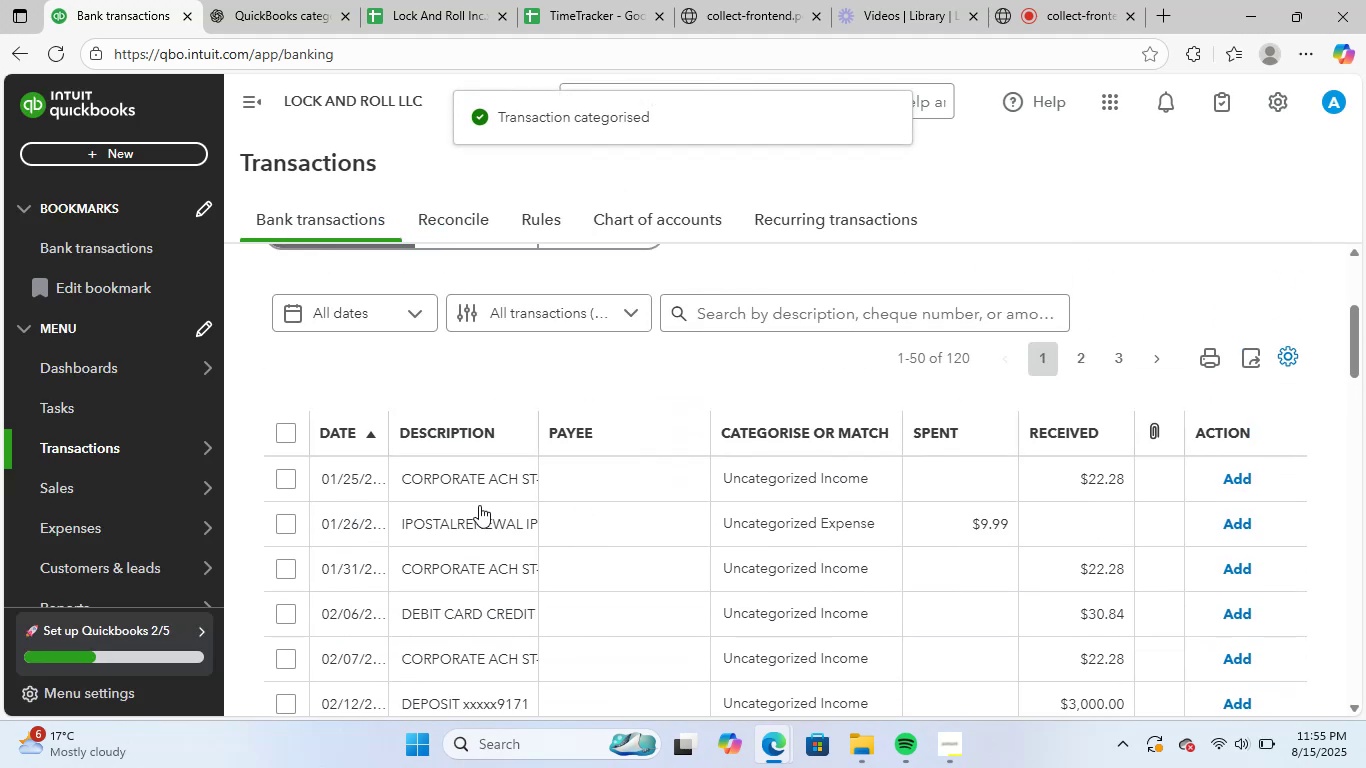 
left_click([471, 482])
 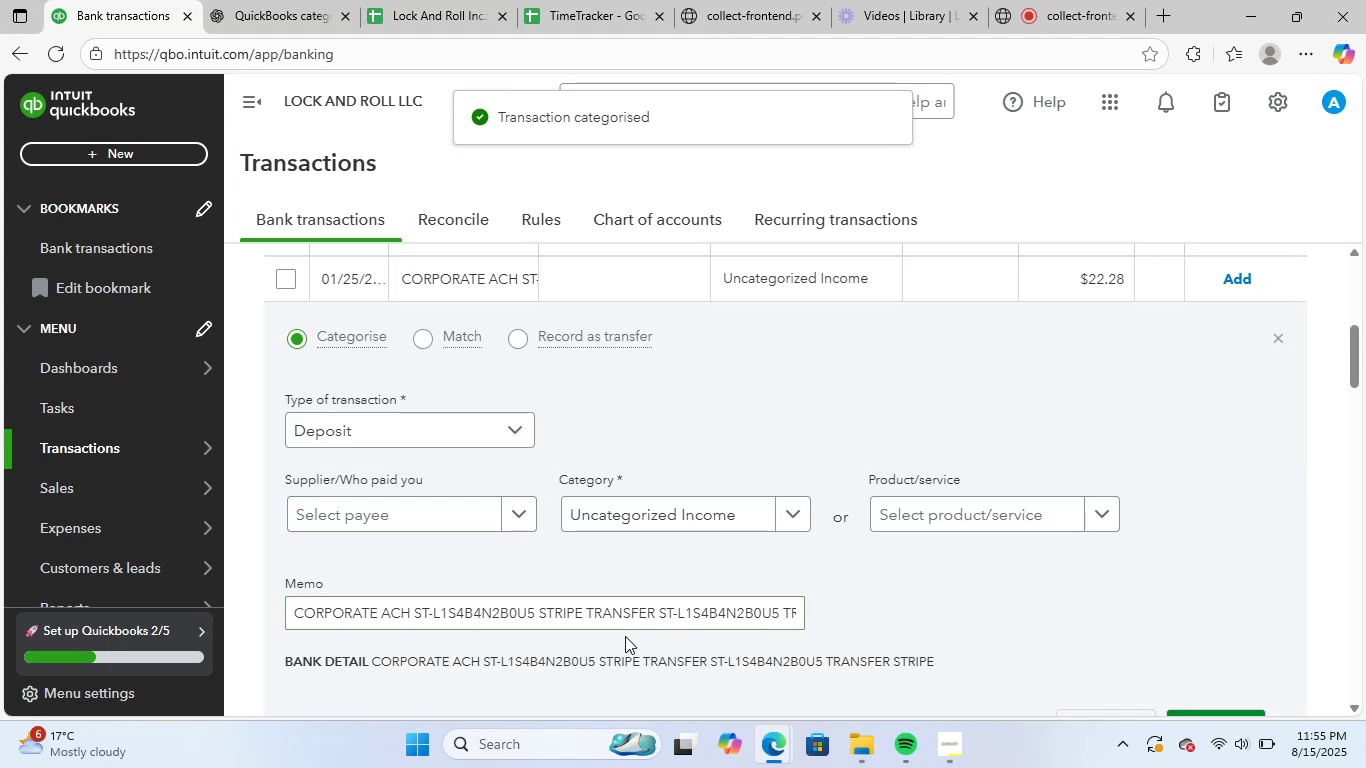 
left_click([418, 507])
 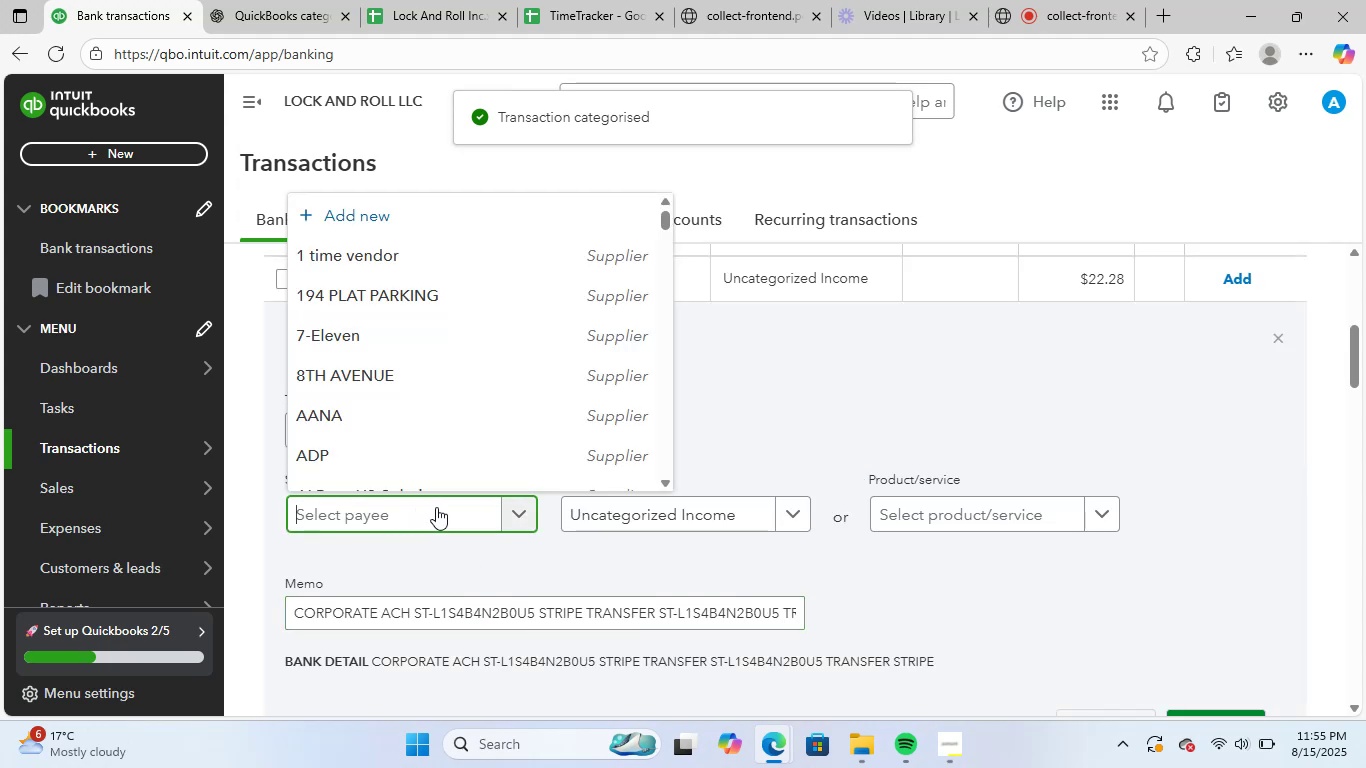 
type(str)
 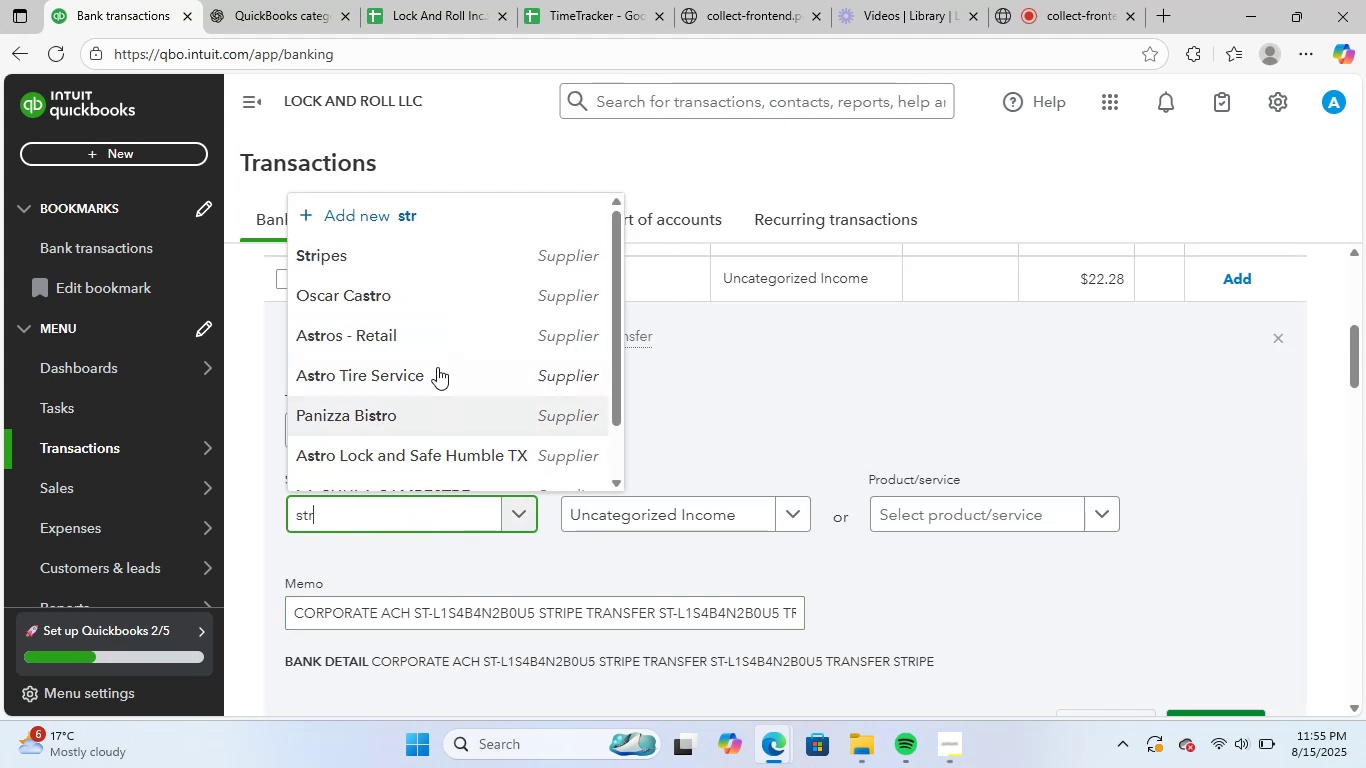 
left_click([398, 252])
 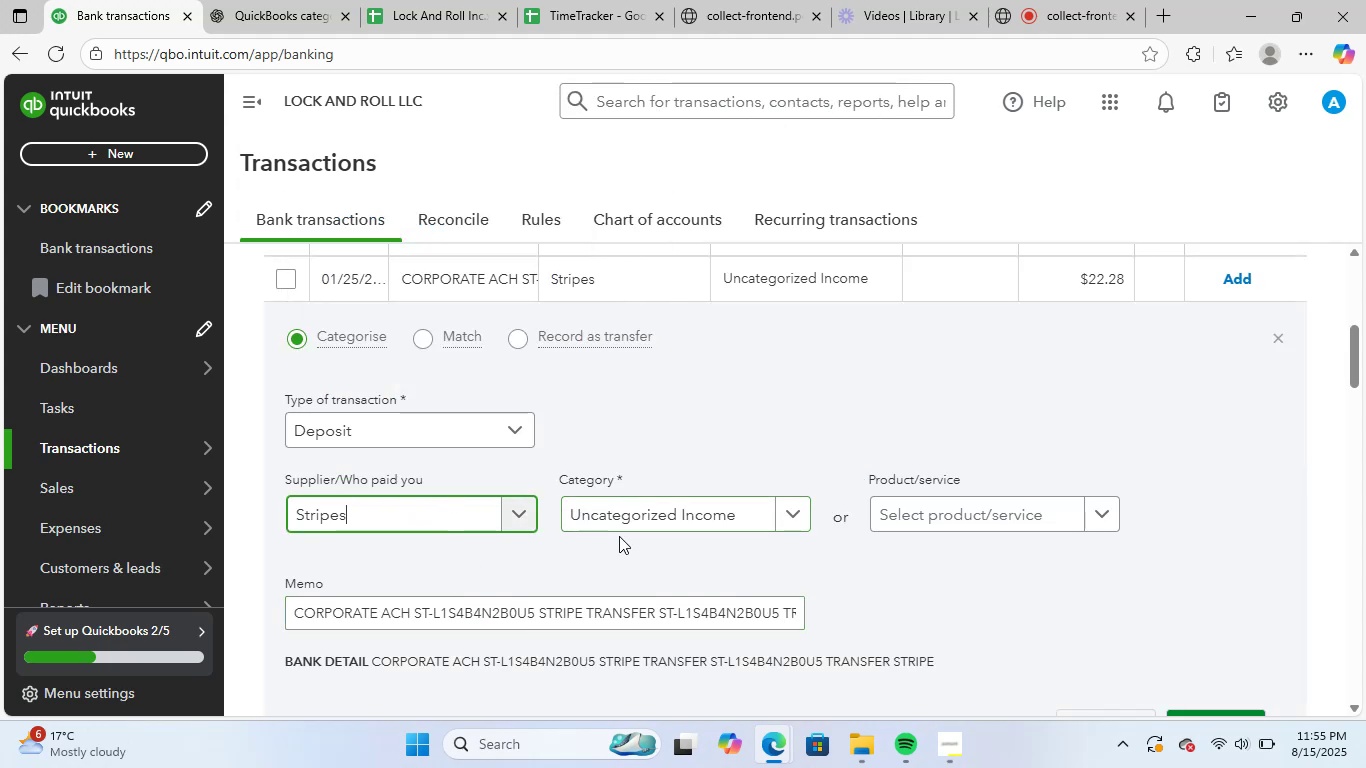 
left_click([640, 520])
 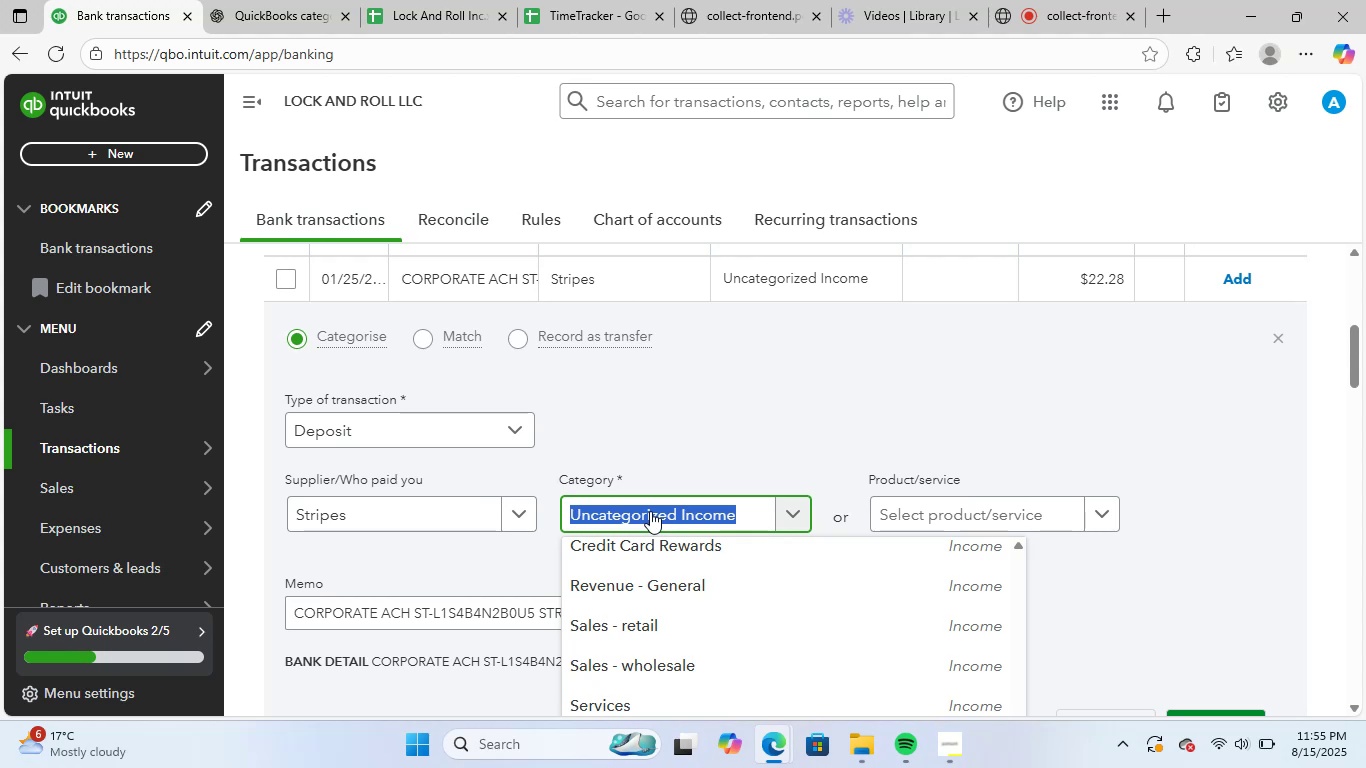 
wait(12.87)
 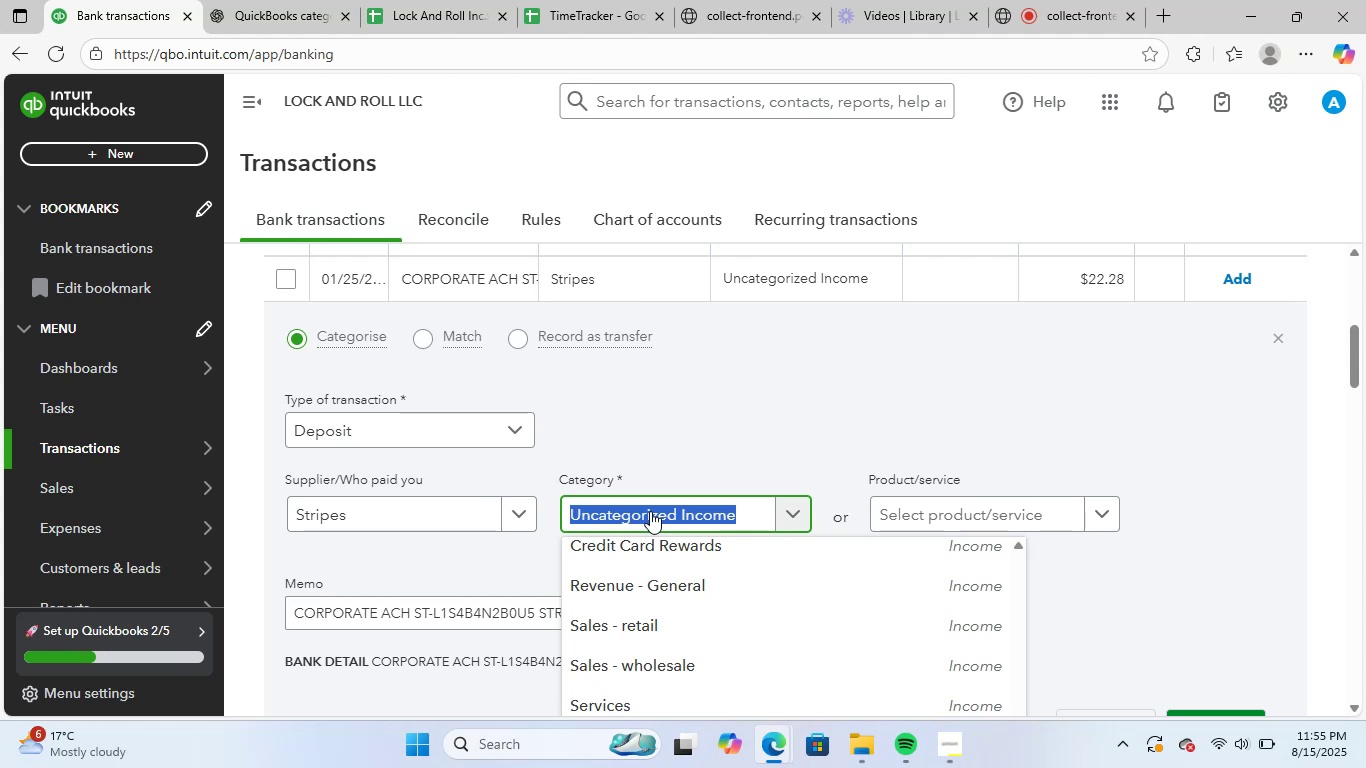 
type(ban)
 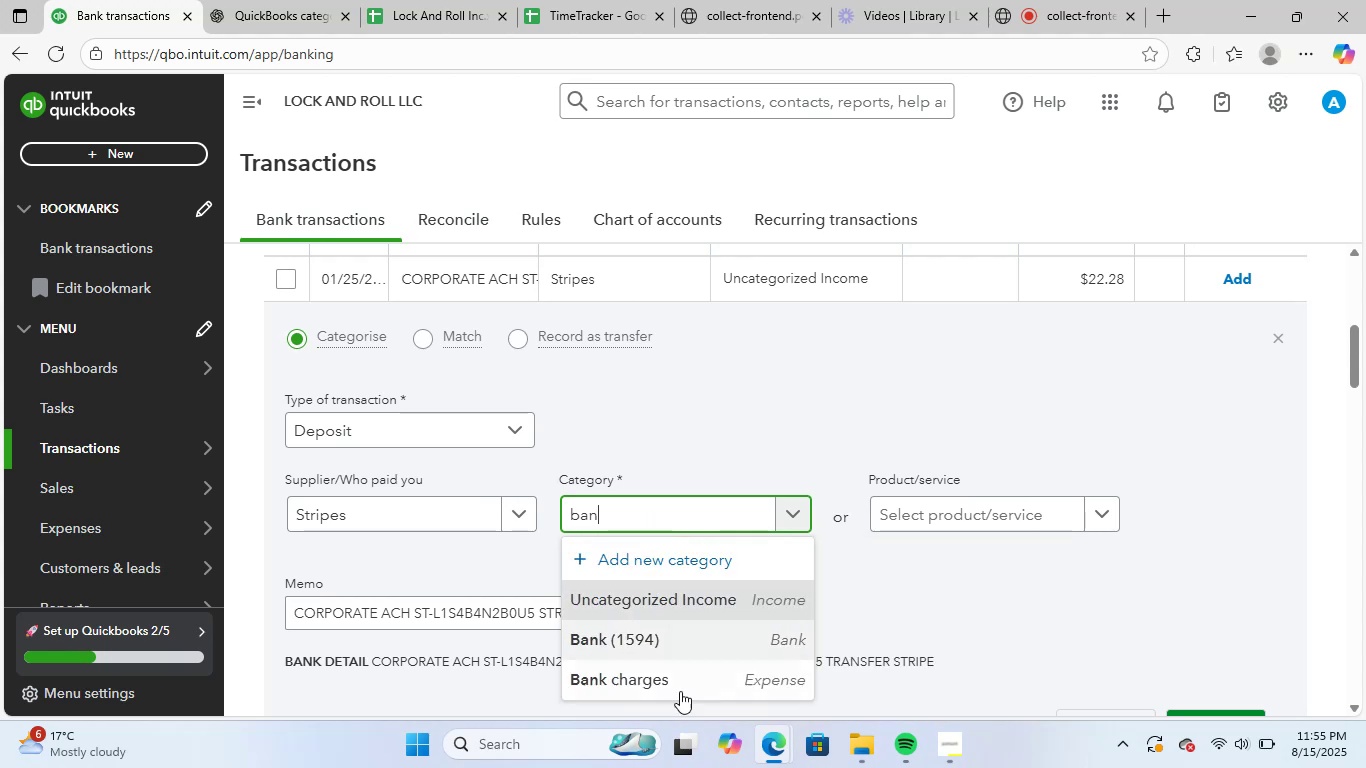 
scroll: coordinate [1080, 505], scroll_direction: down, amount: 1.0
 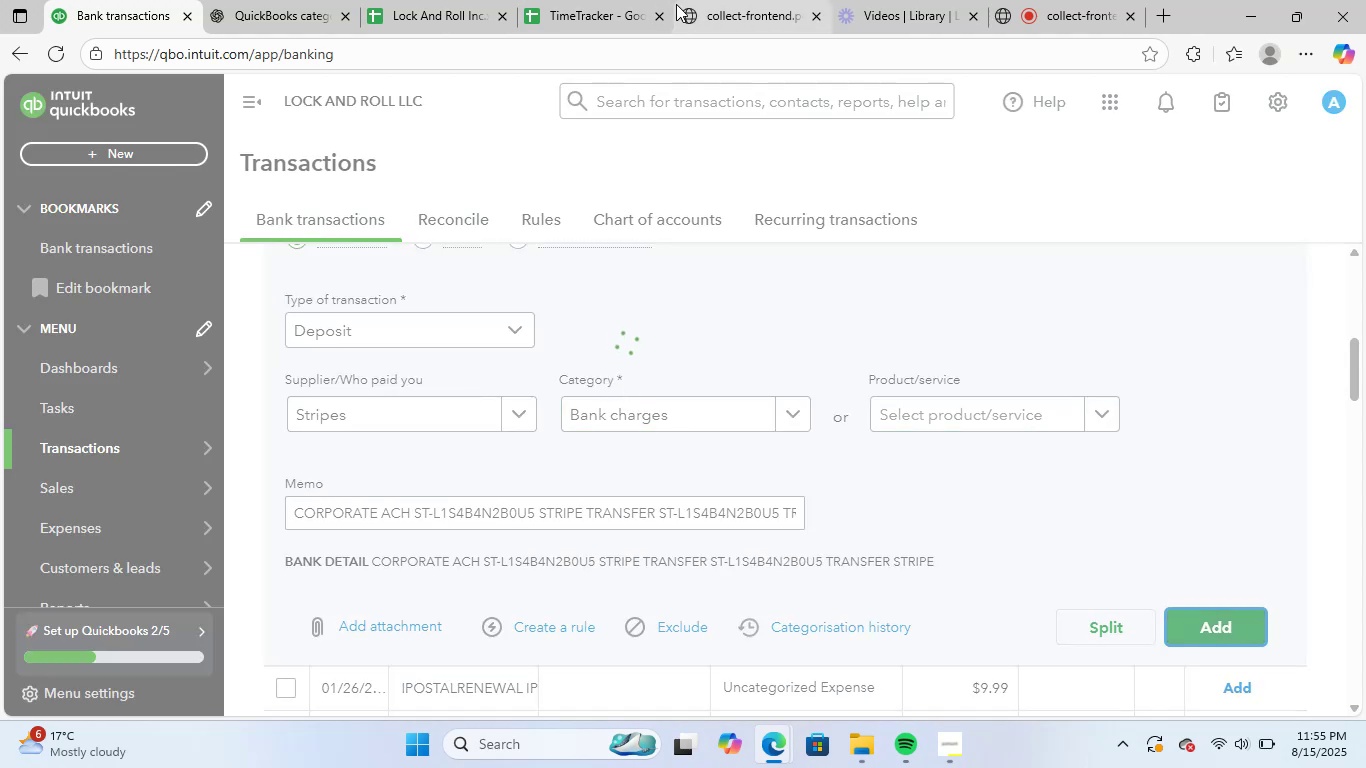 
scroll: coordinate [489, 318], scroll_direction: up, amount: 3.0
 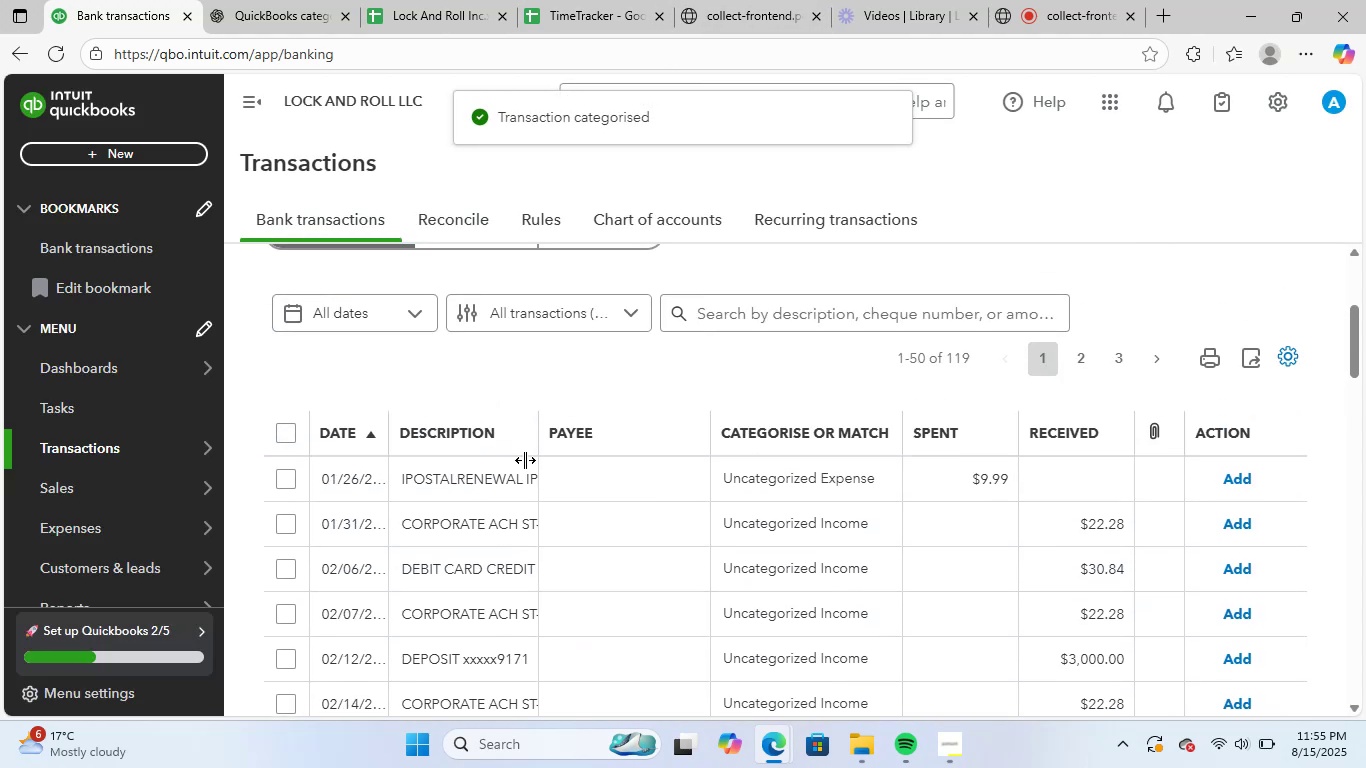 
left_click([516, 481])
 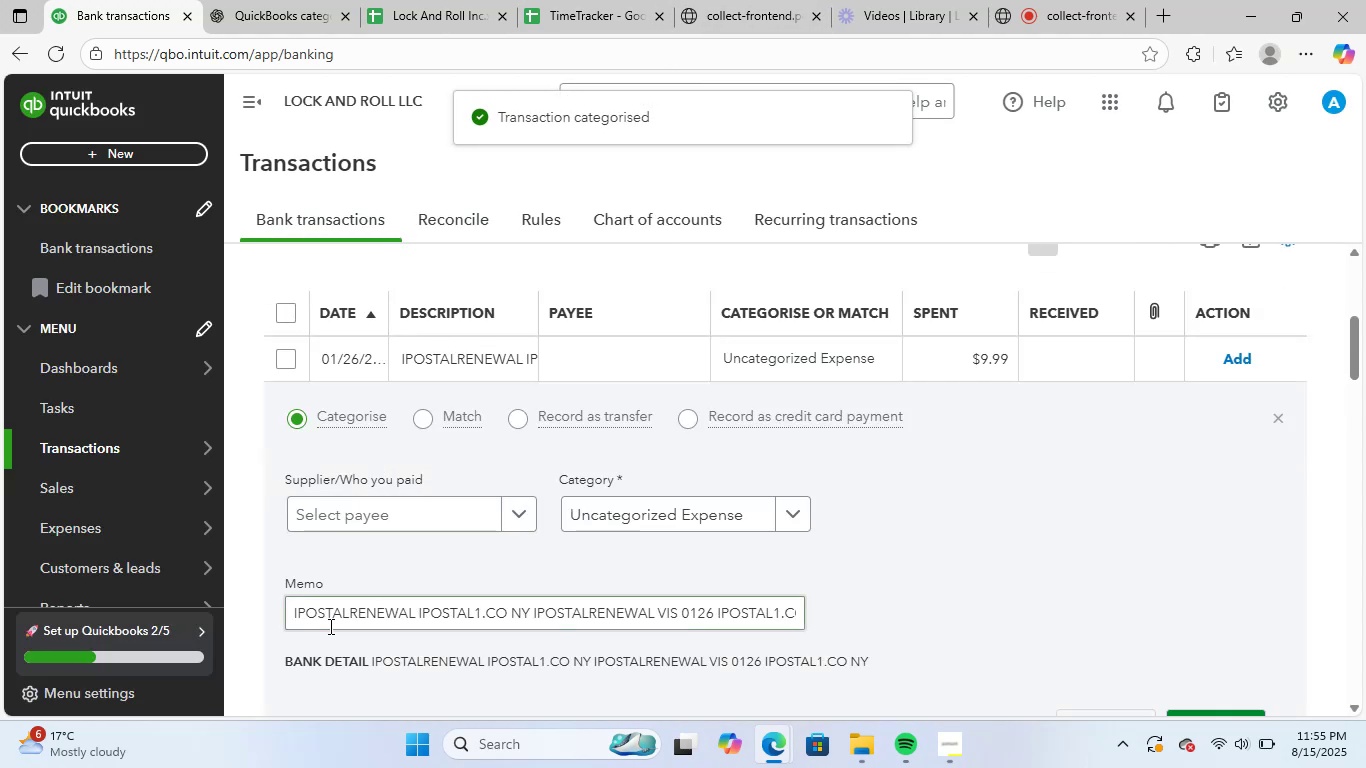 
left_click_drag(start_coordinate=[293, 613], to_coordinate=[1121, 590])
 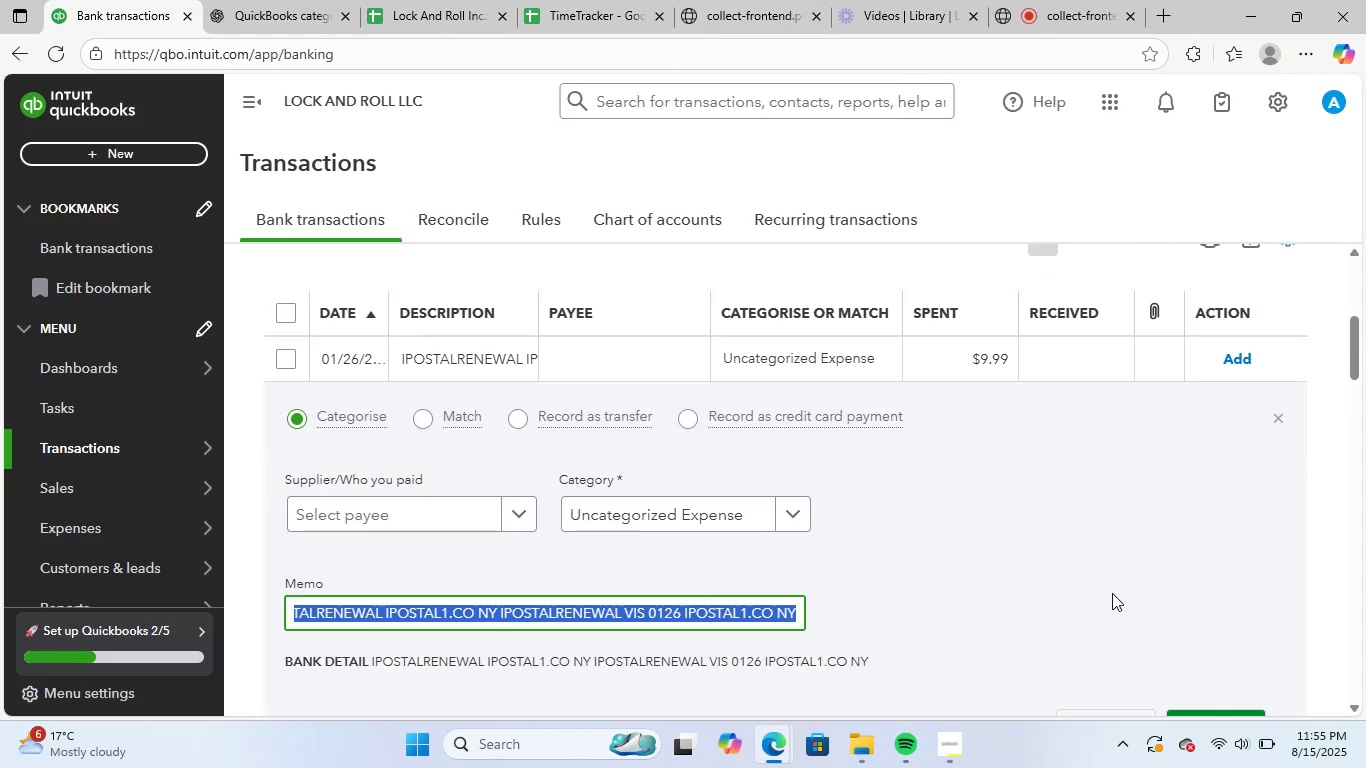 
key(Control+ControlLeft)
 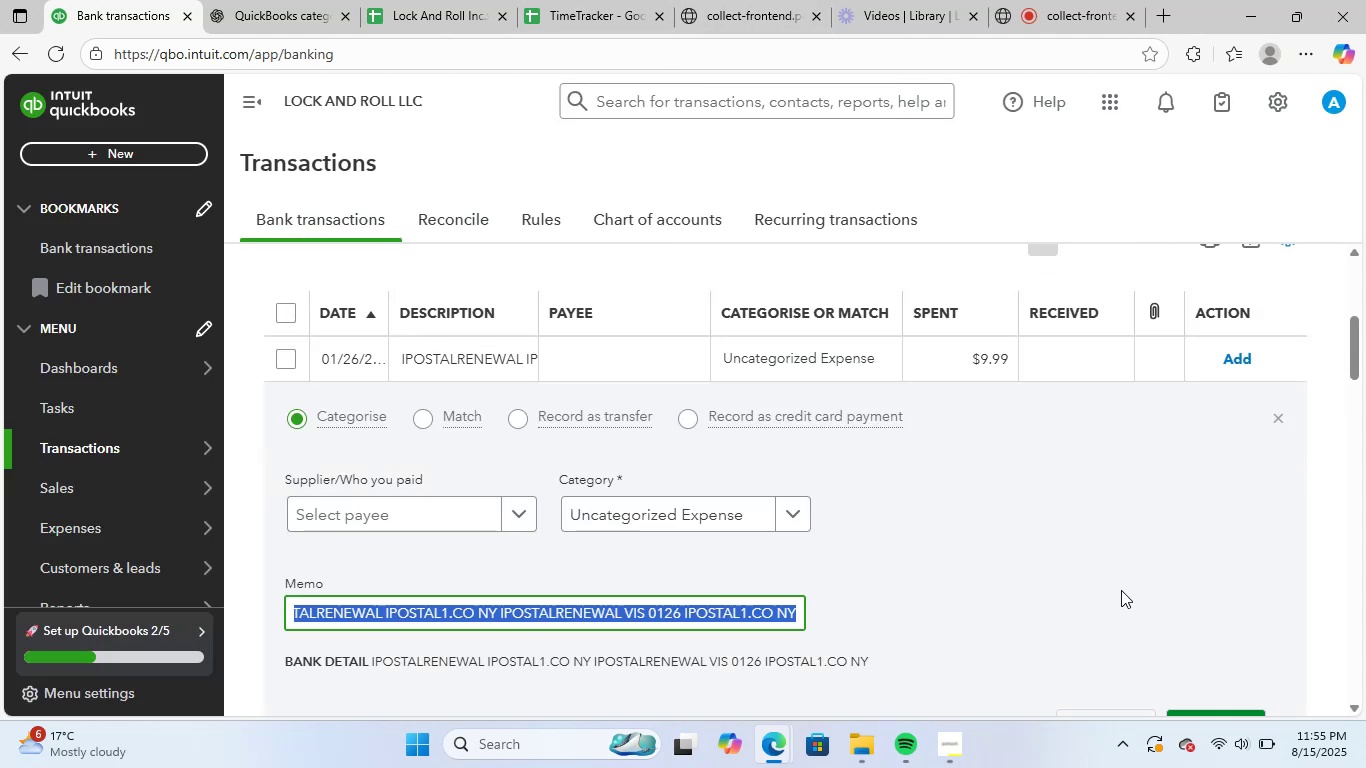 
key(Control+C)
 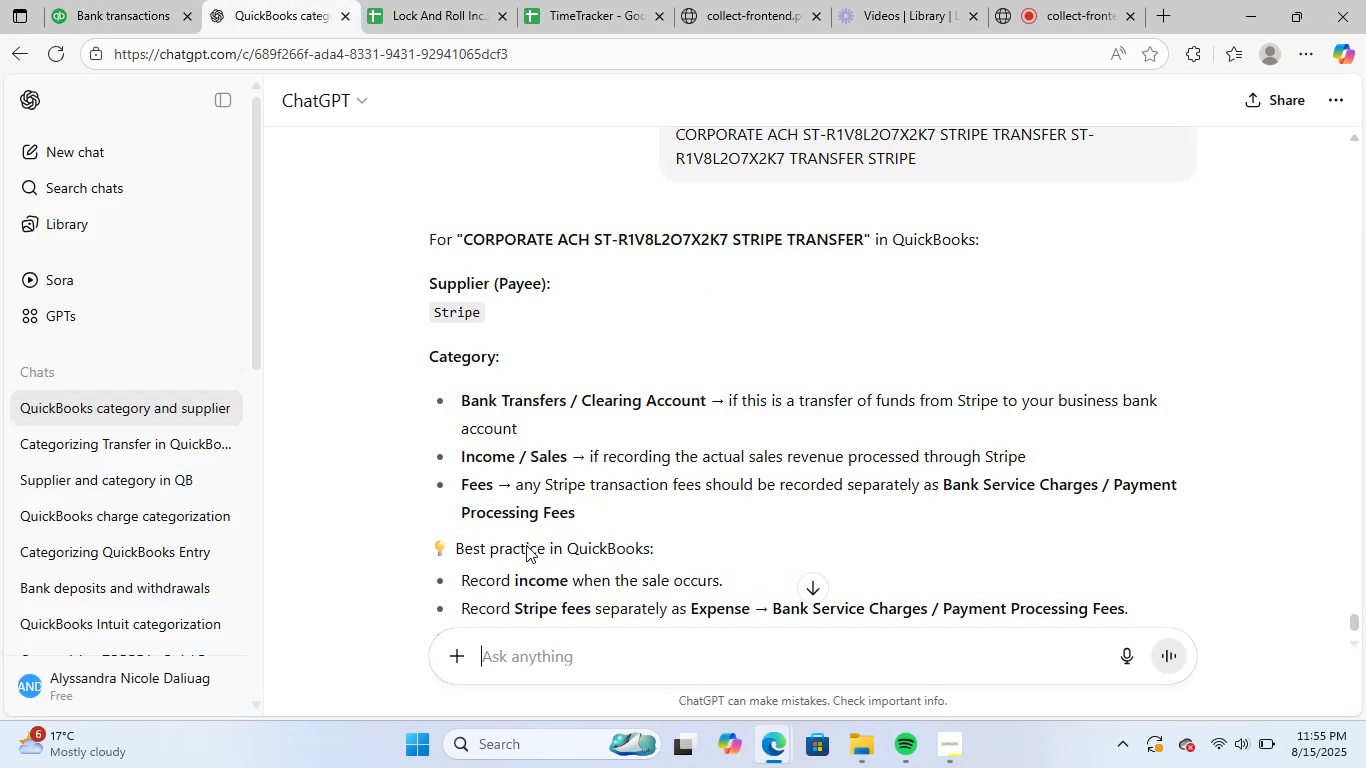 
left_click([591, 661])
 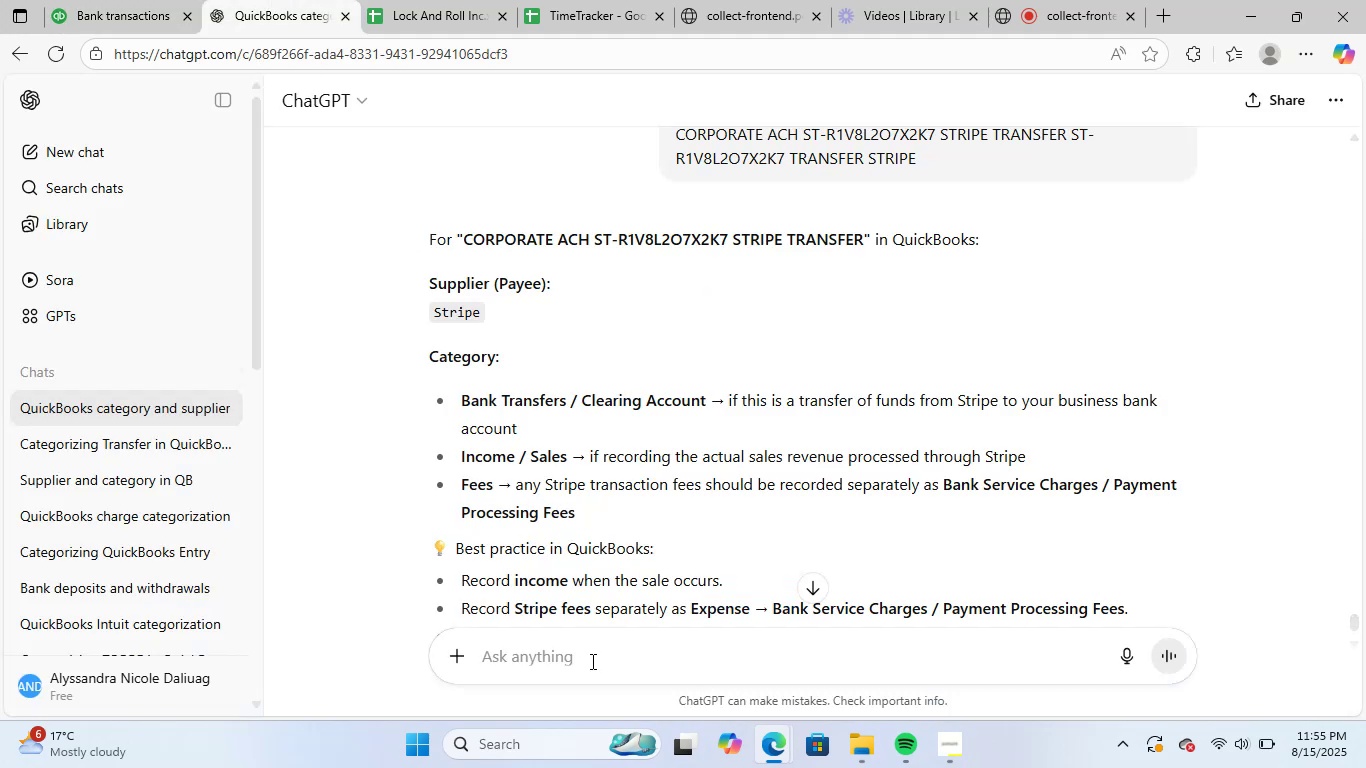 
key(Control+ControlLeft)
 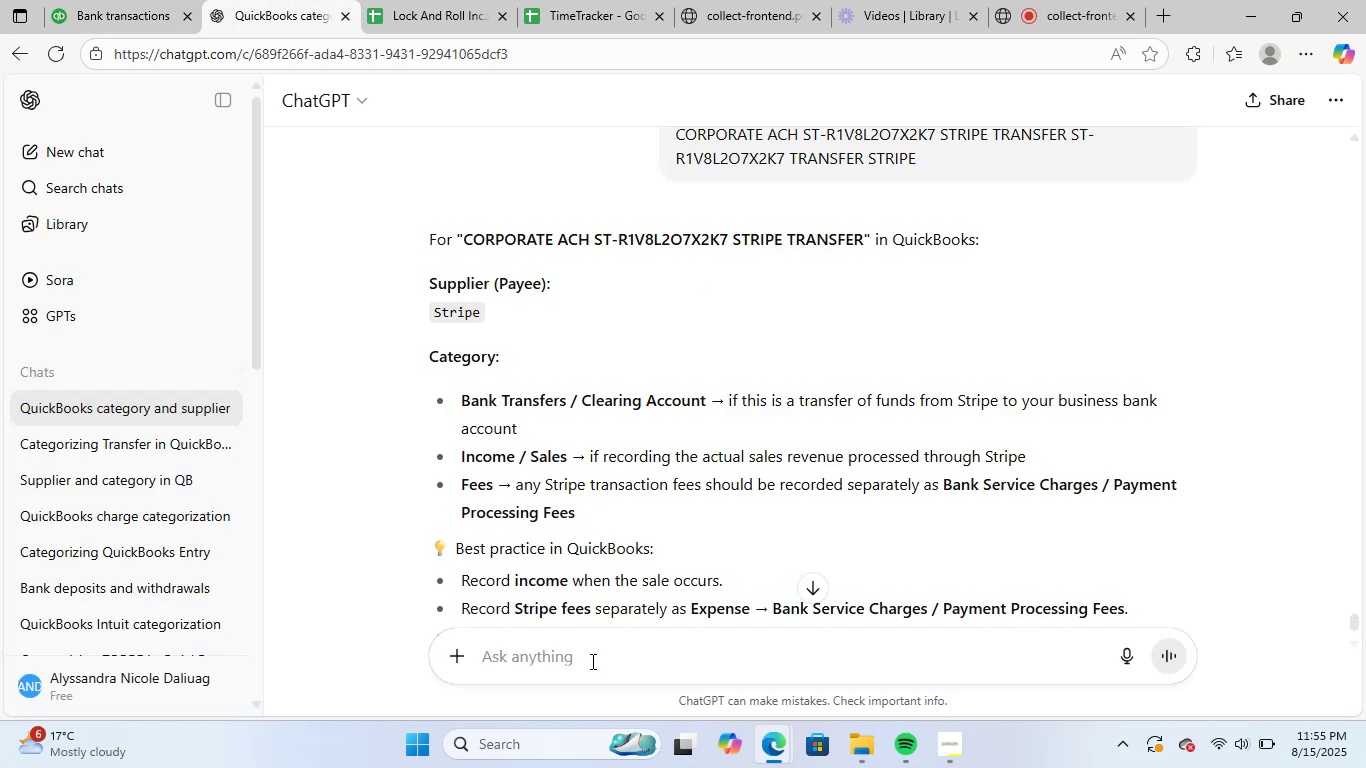 
key(Control+V)
 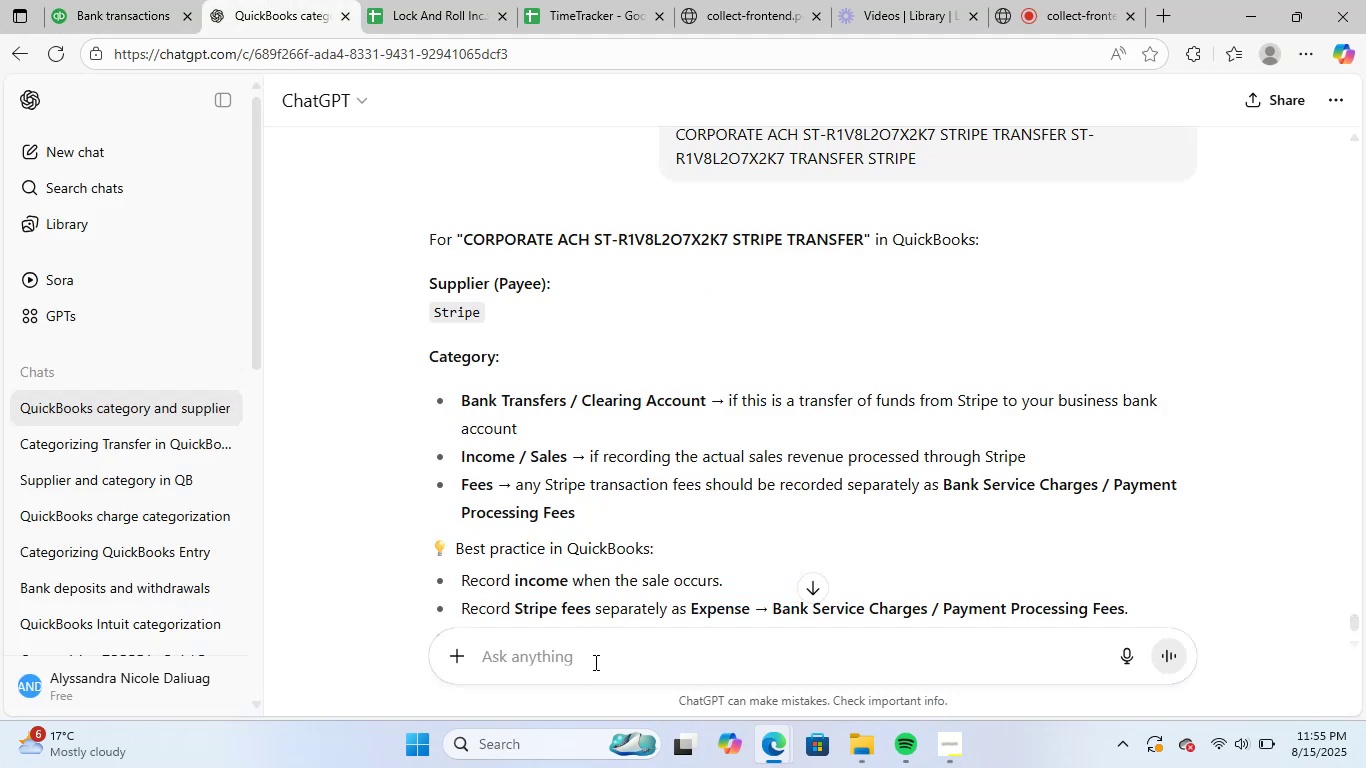 
key(NumpadEnter)
 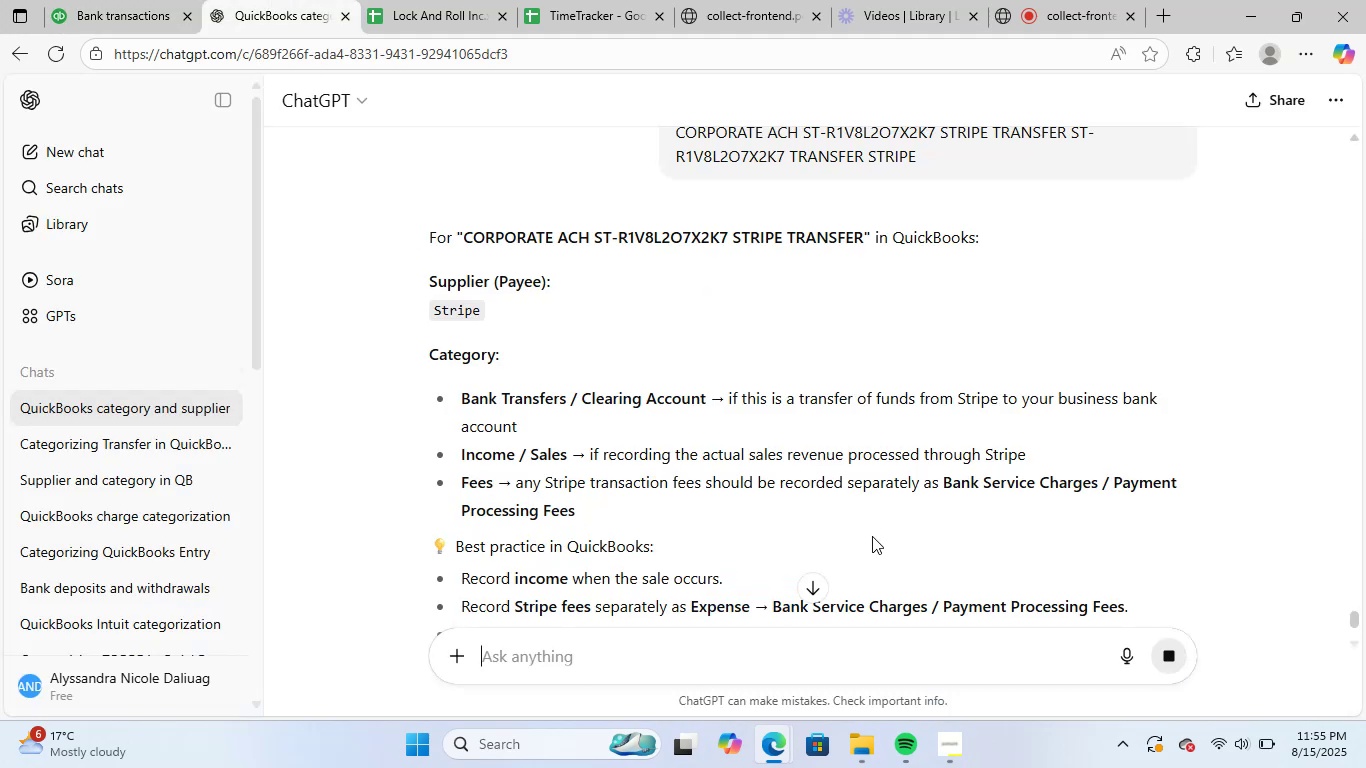 
left_click([1051, 0])
 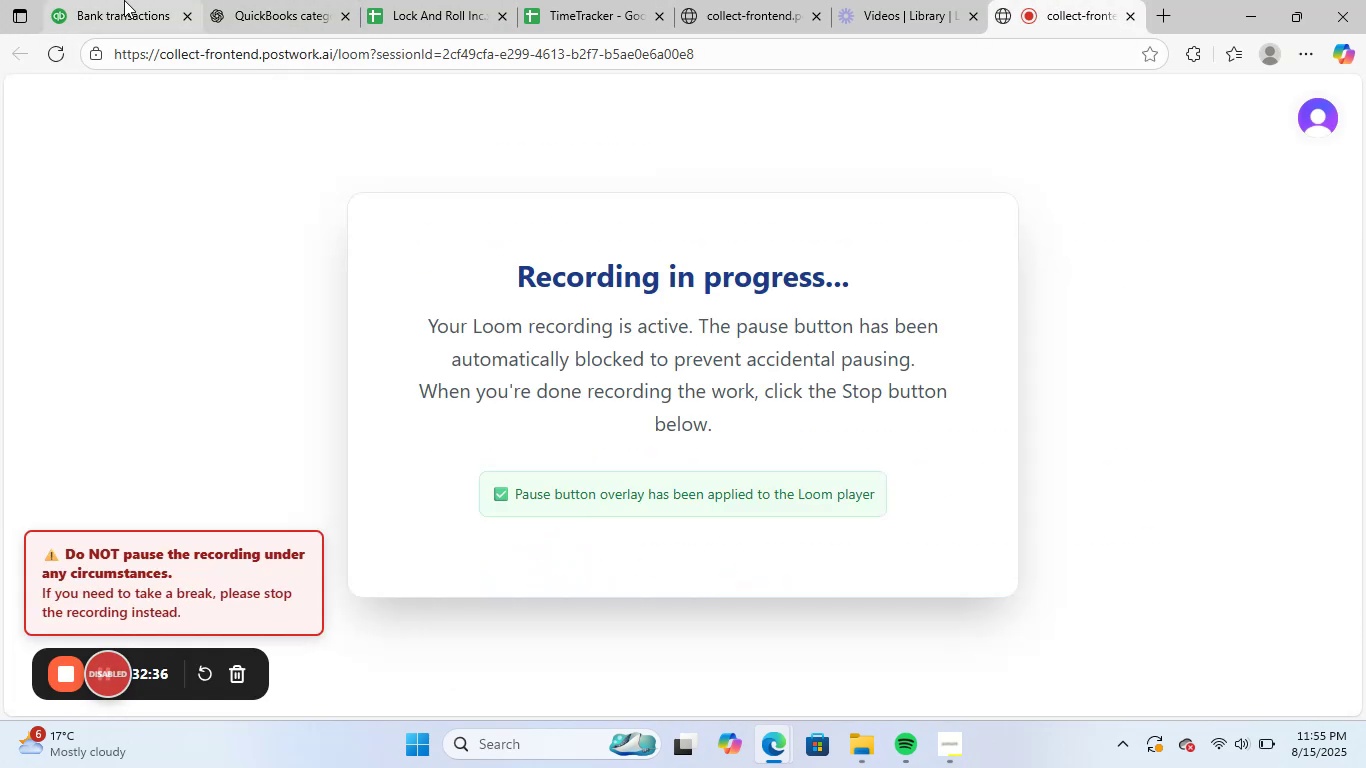 
left_click([124, 0])
 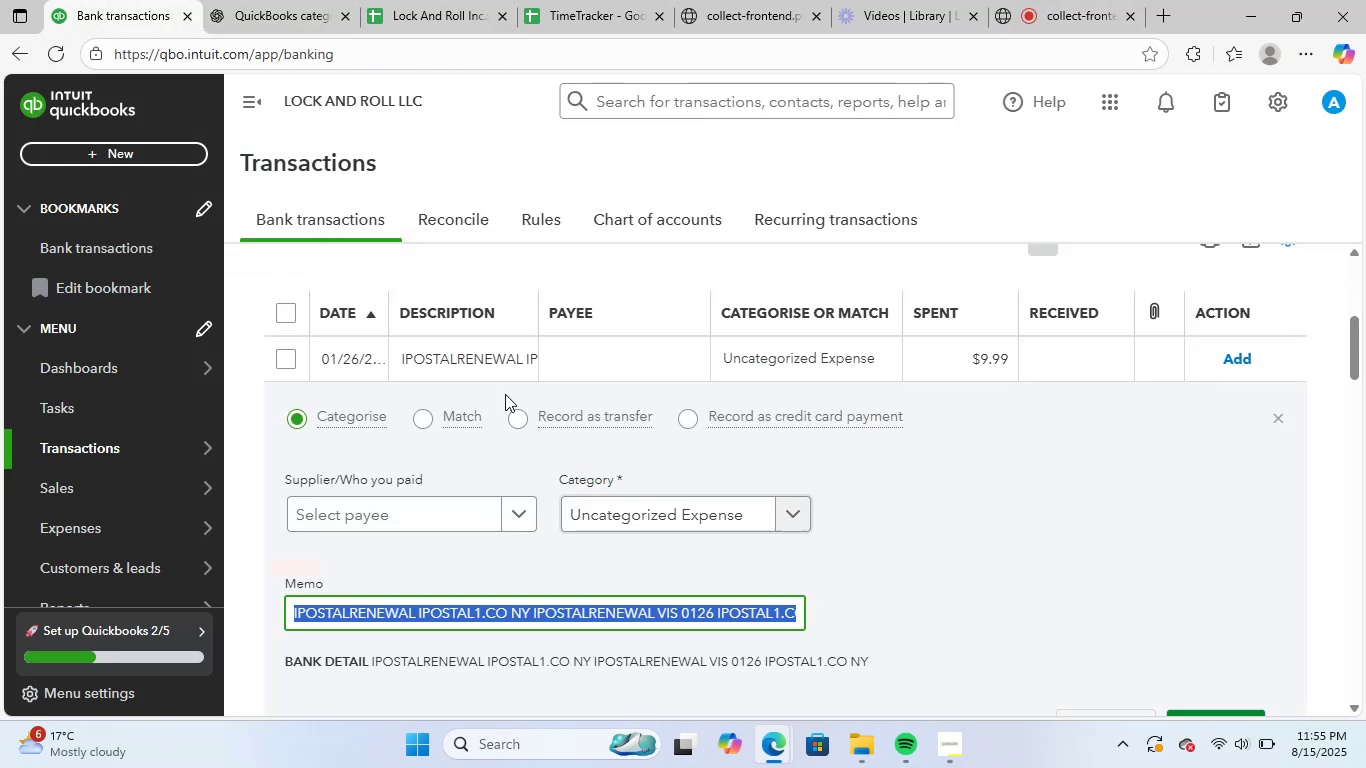 
left_click([274, 0])
 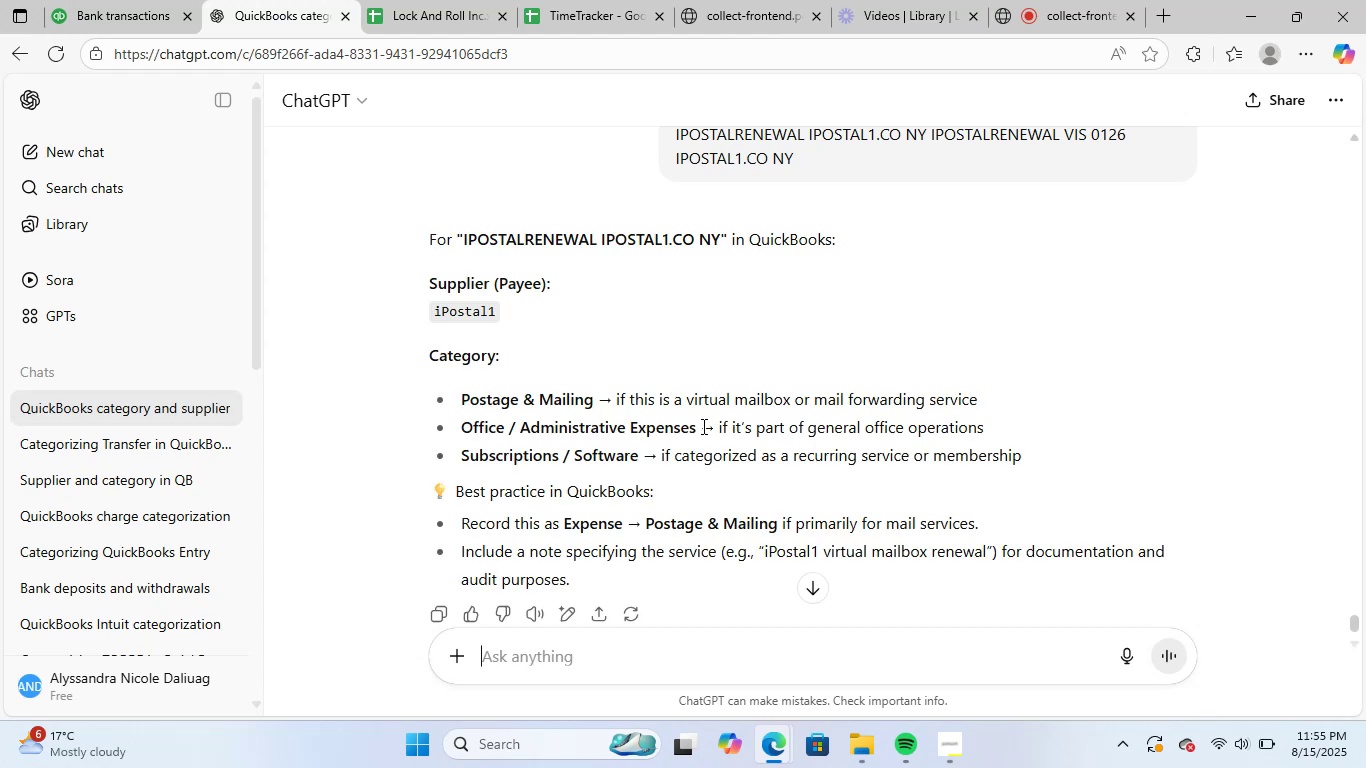 
wait(15.49)
 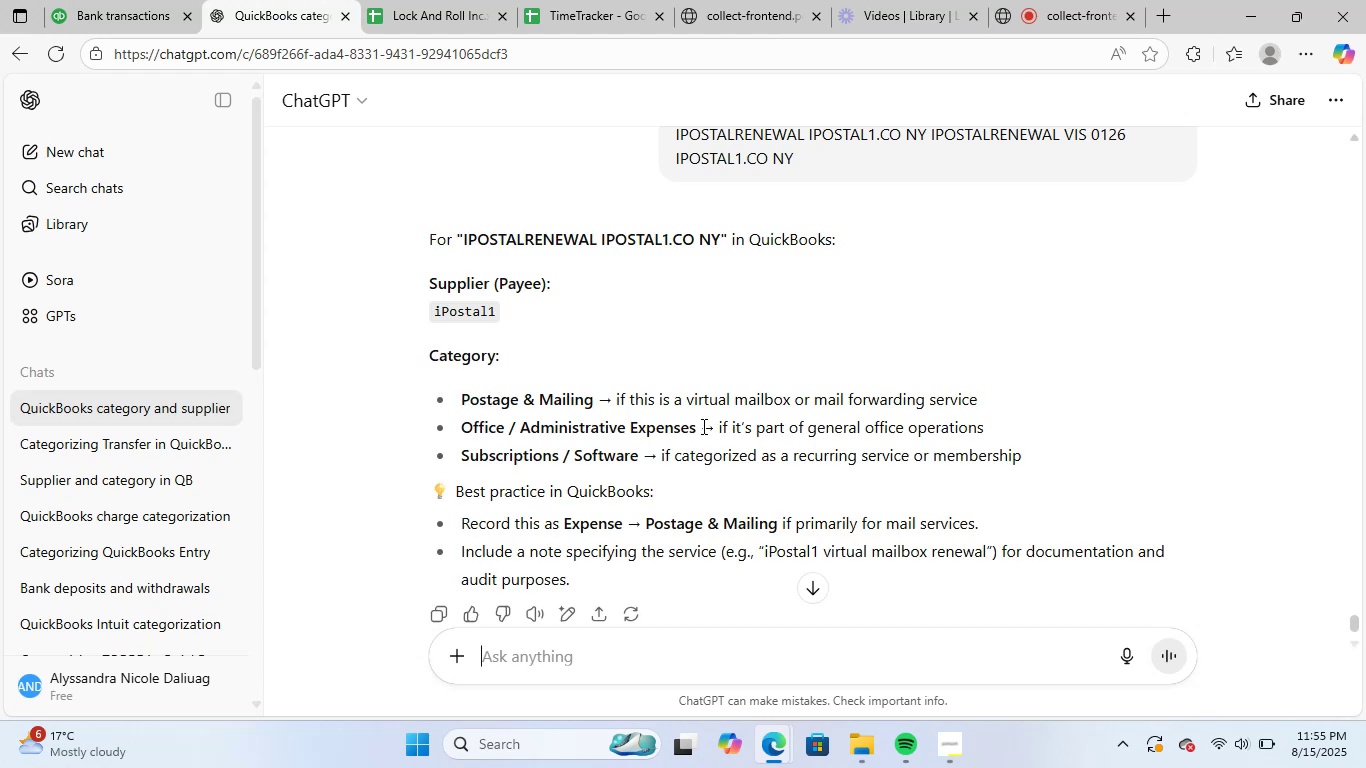 
left_click_drag(start_coordinate=[434, 313], to_coordinate=[505, 318])
 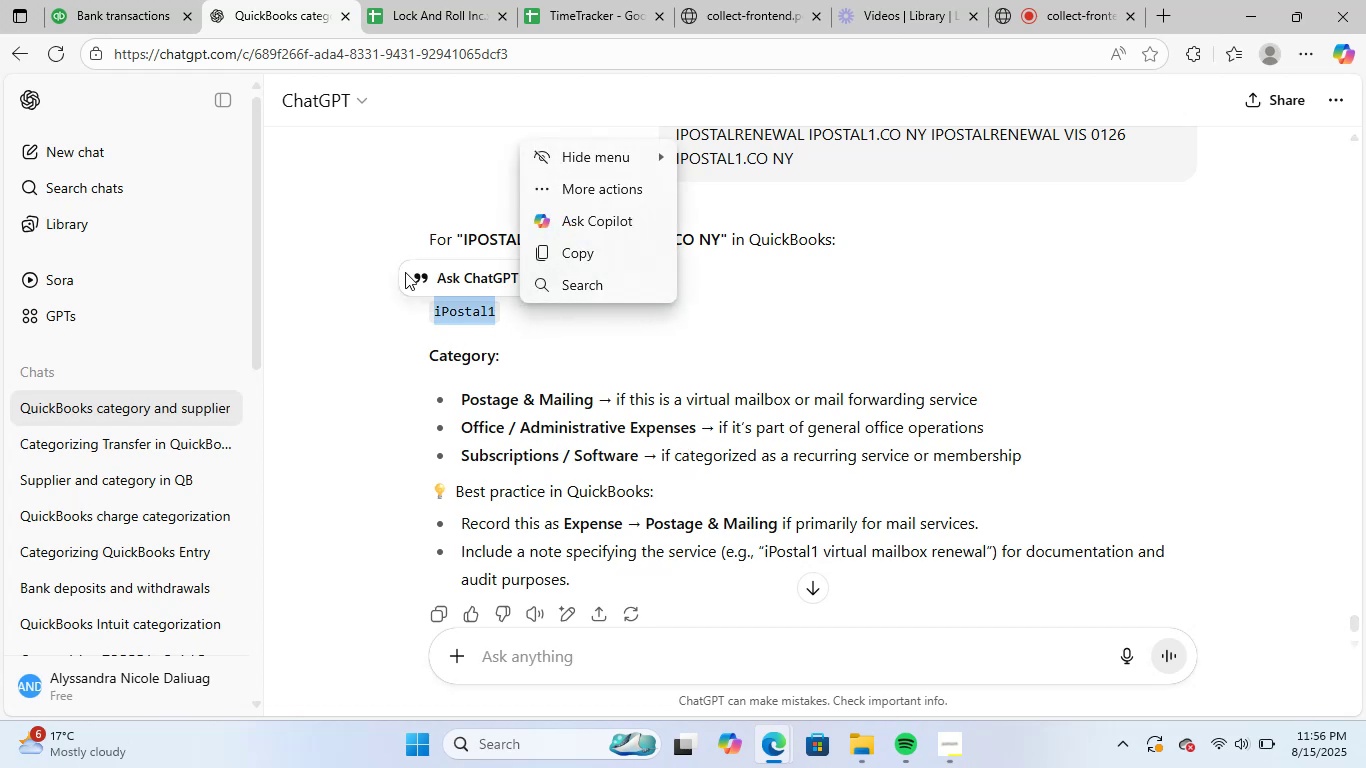 
key(Control+ControlLeft)
 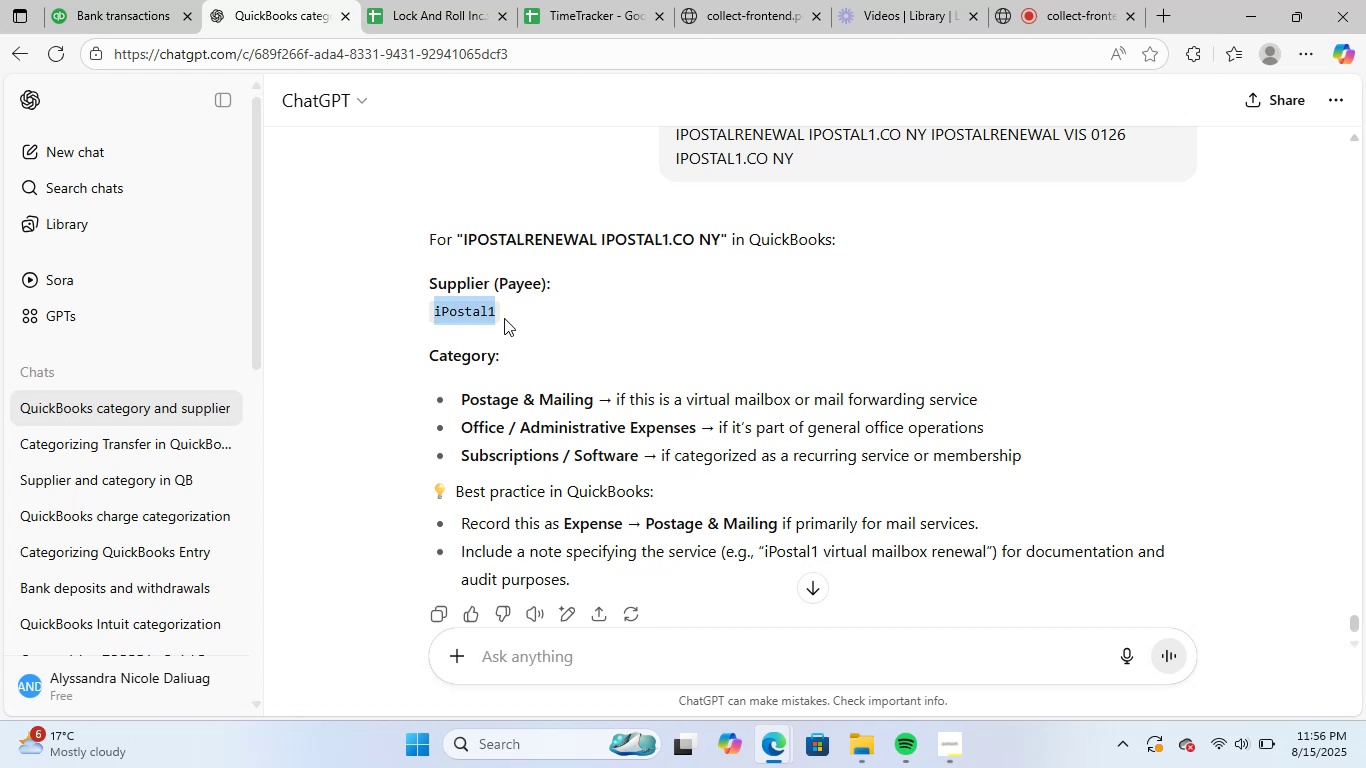 
key(Control+C)
 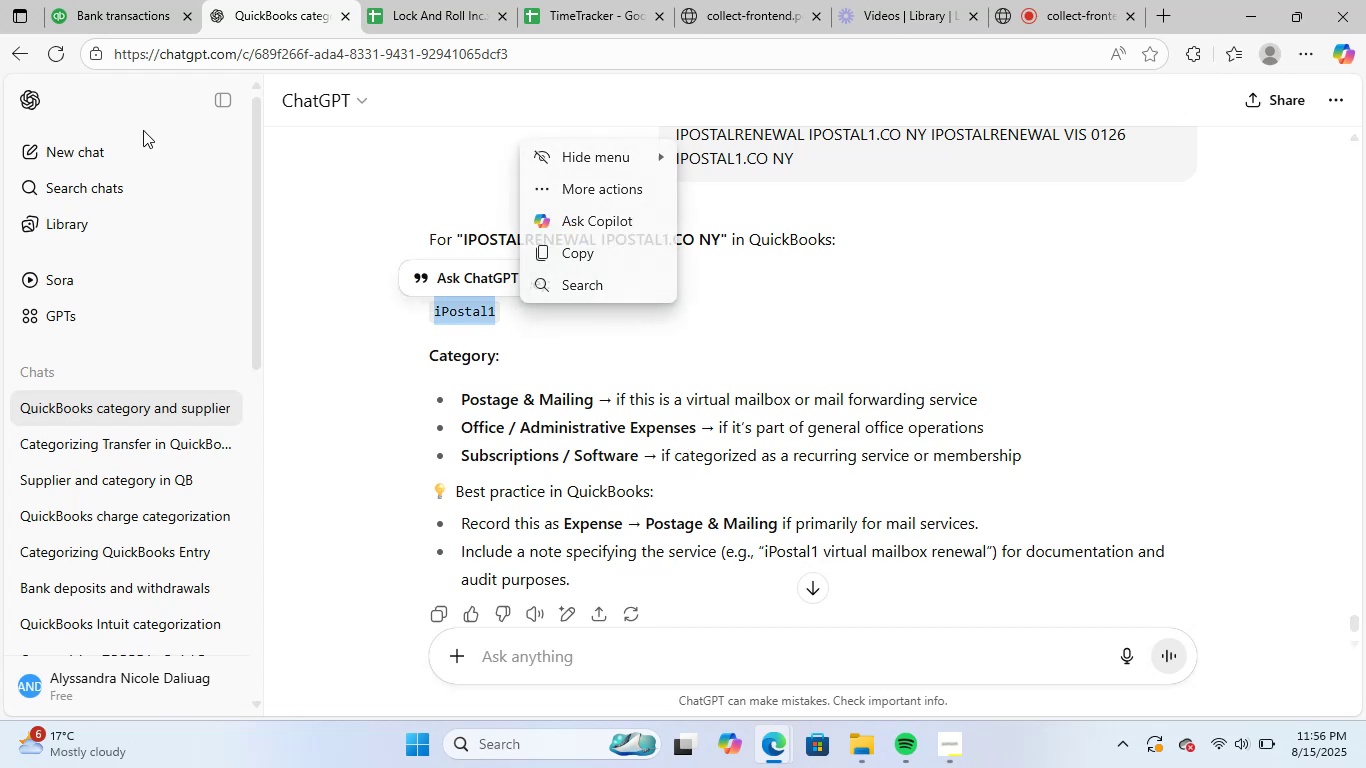 
left_click([143, 0])
 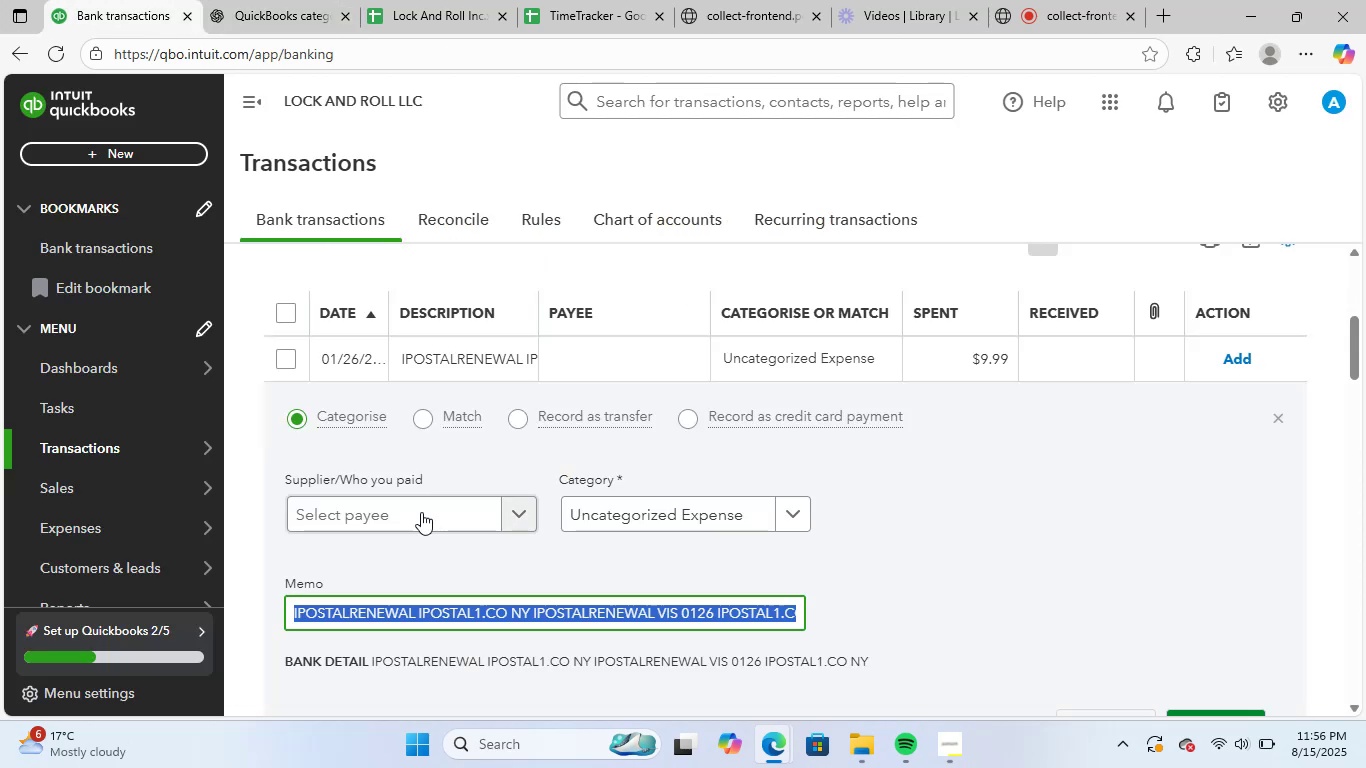 
left_click([423, 523])
 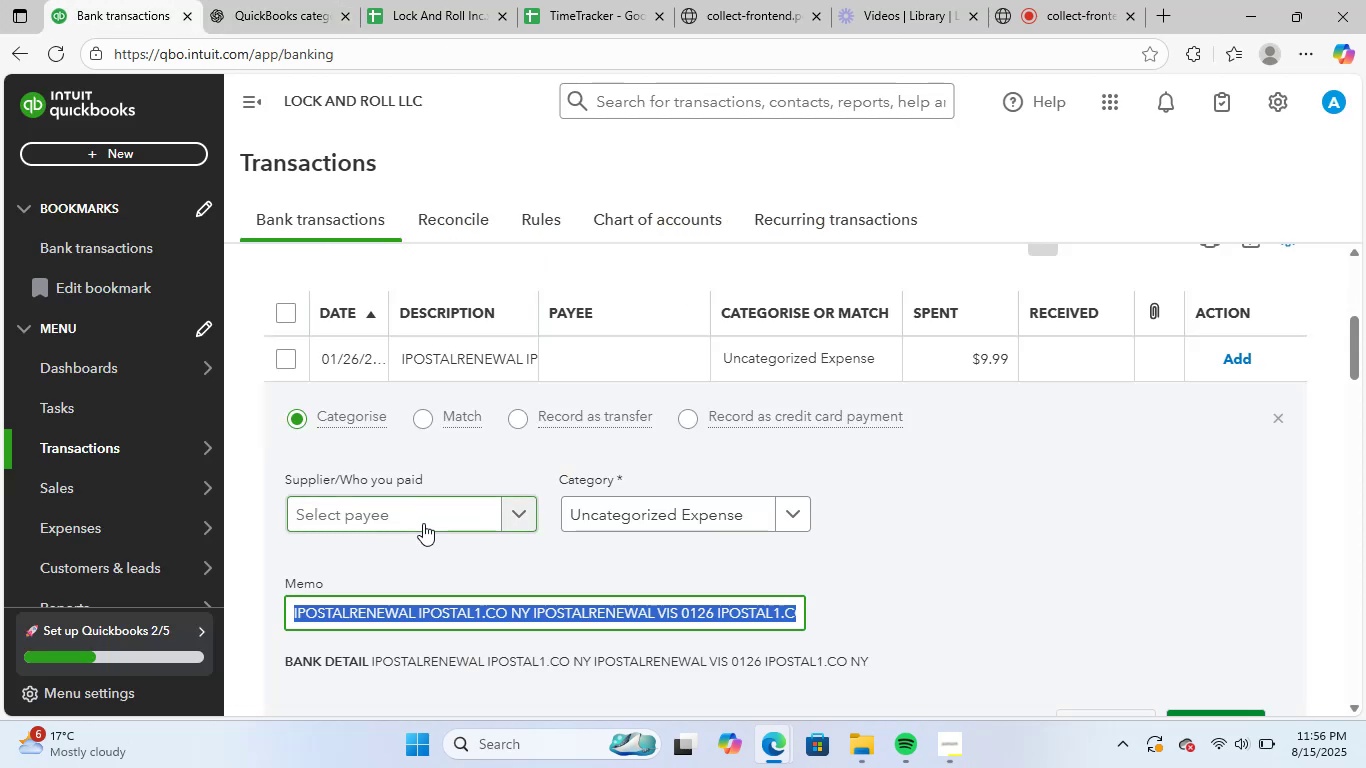 
key(Control+ControlLeft)
 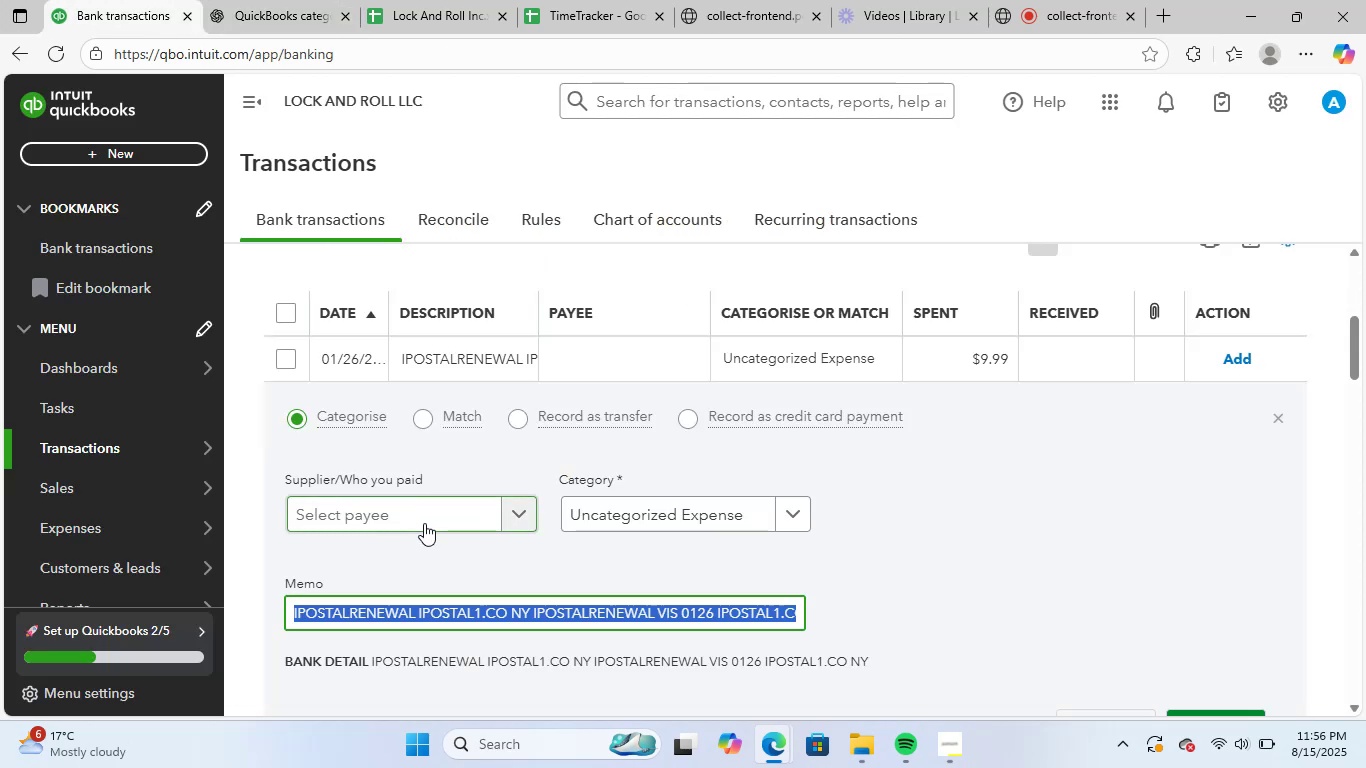 
key(Control+V)
 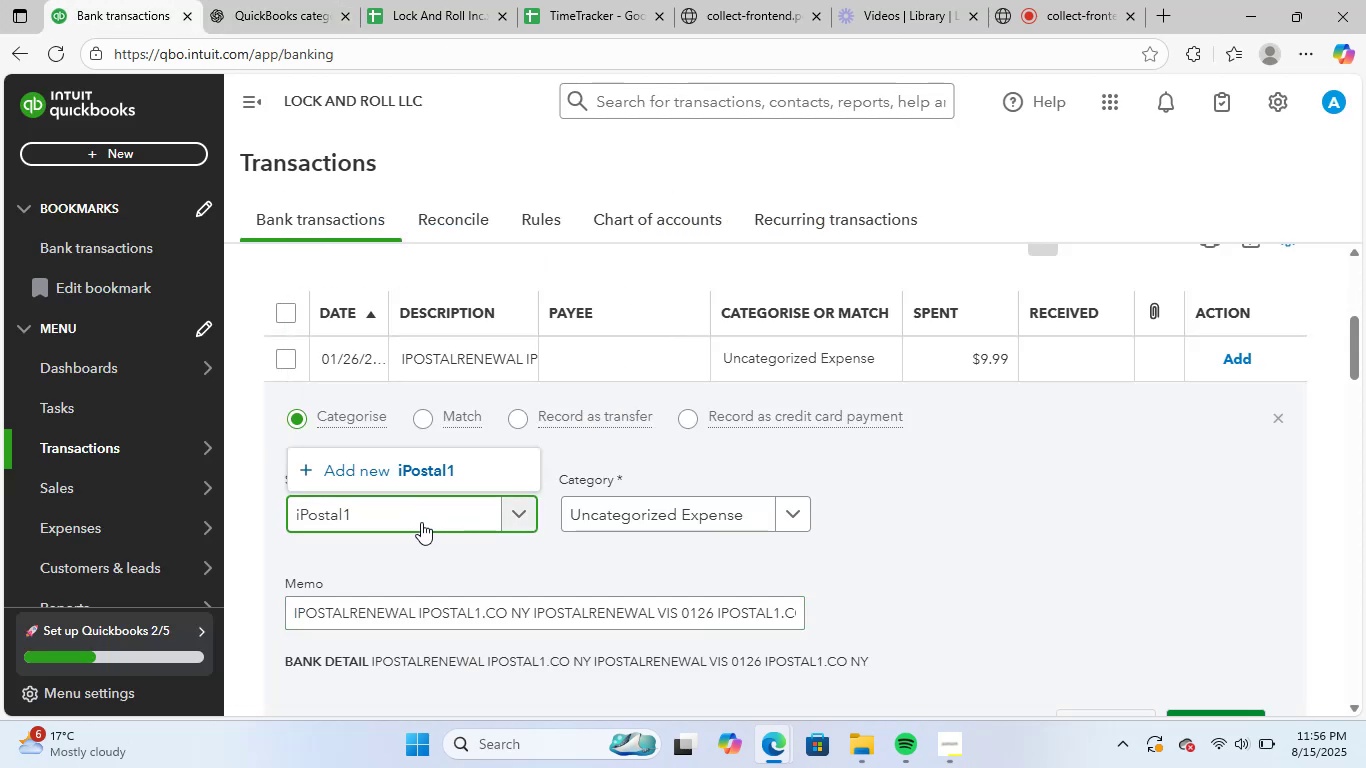 
left_click([454, 464])
 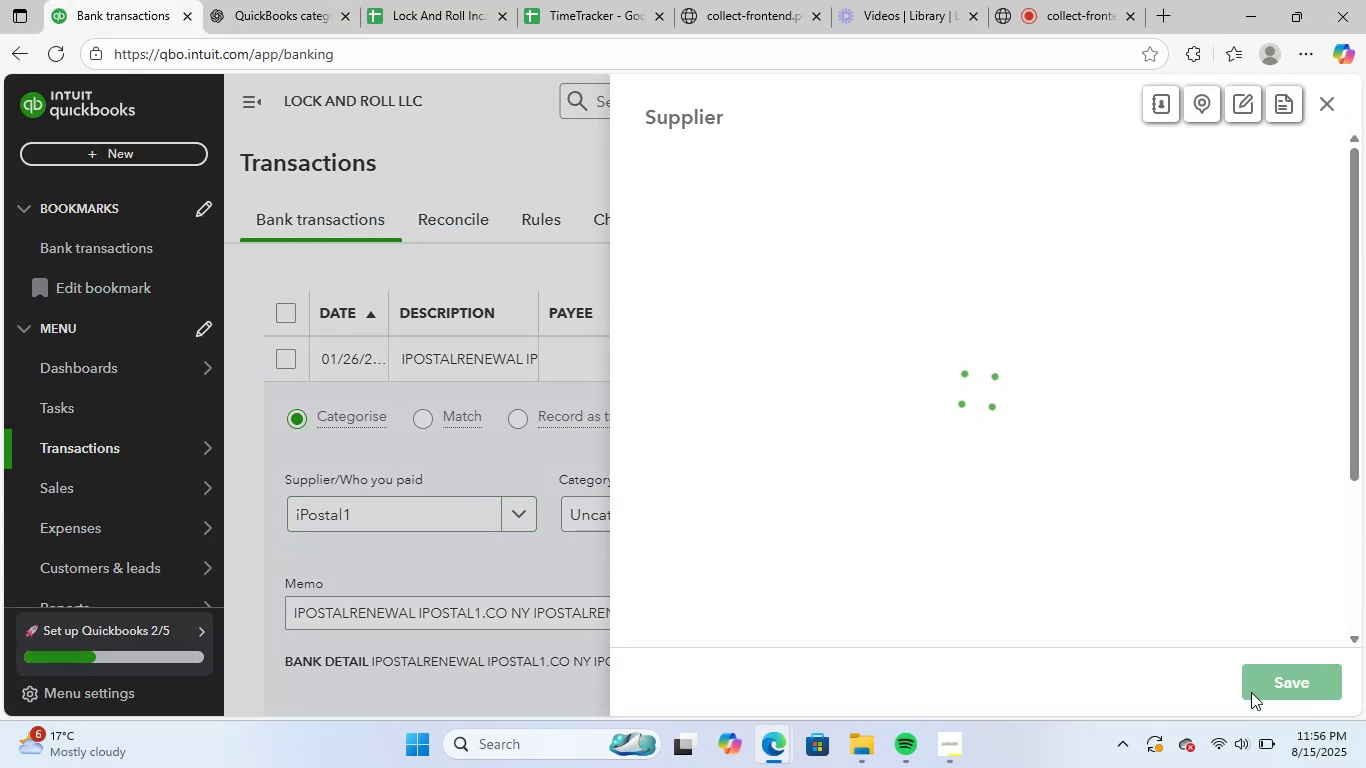 
left_click([1278, 684])
 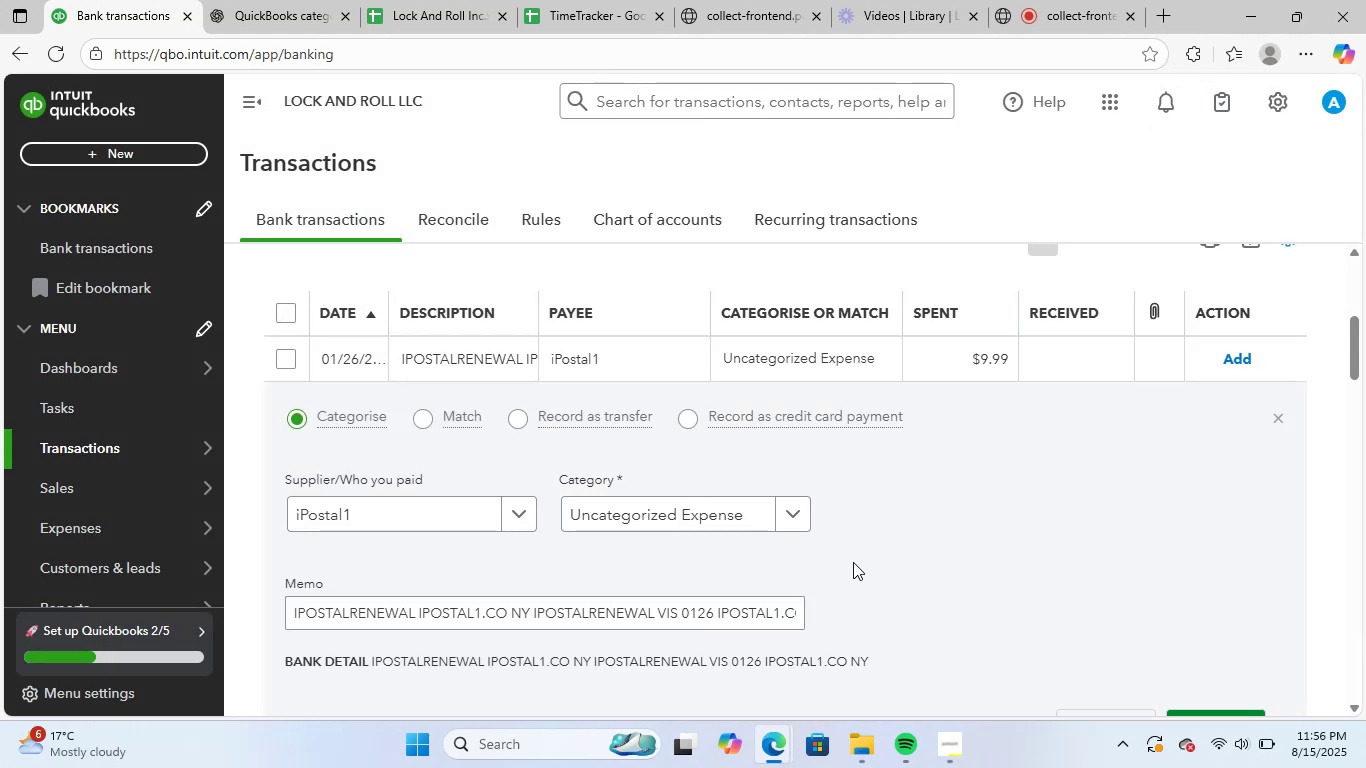 
left_click([687, 517])
 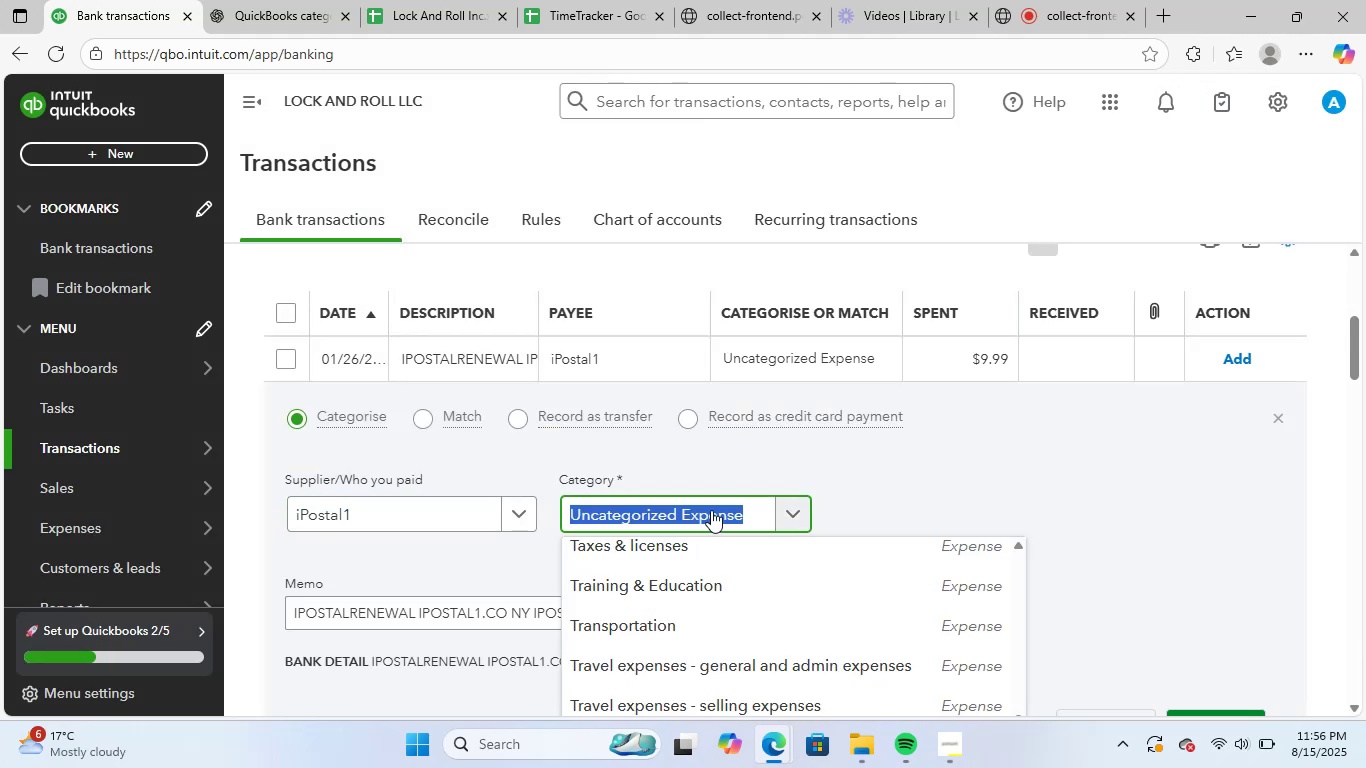 
type(ai)
key(Backspace)
key(Backspace)
type(mai)
key(Backspace)
key(Backspace)
key(Backspace)
type(gene)
 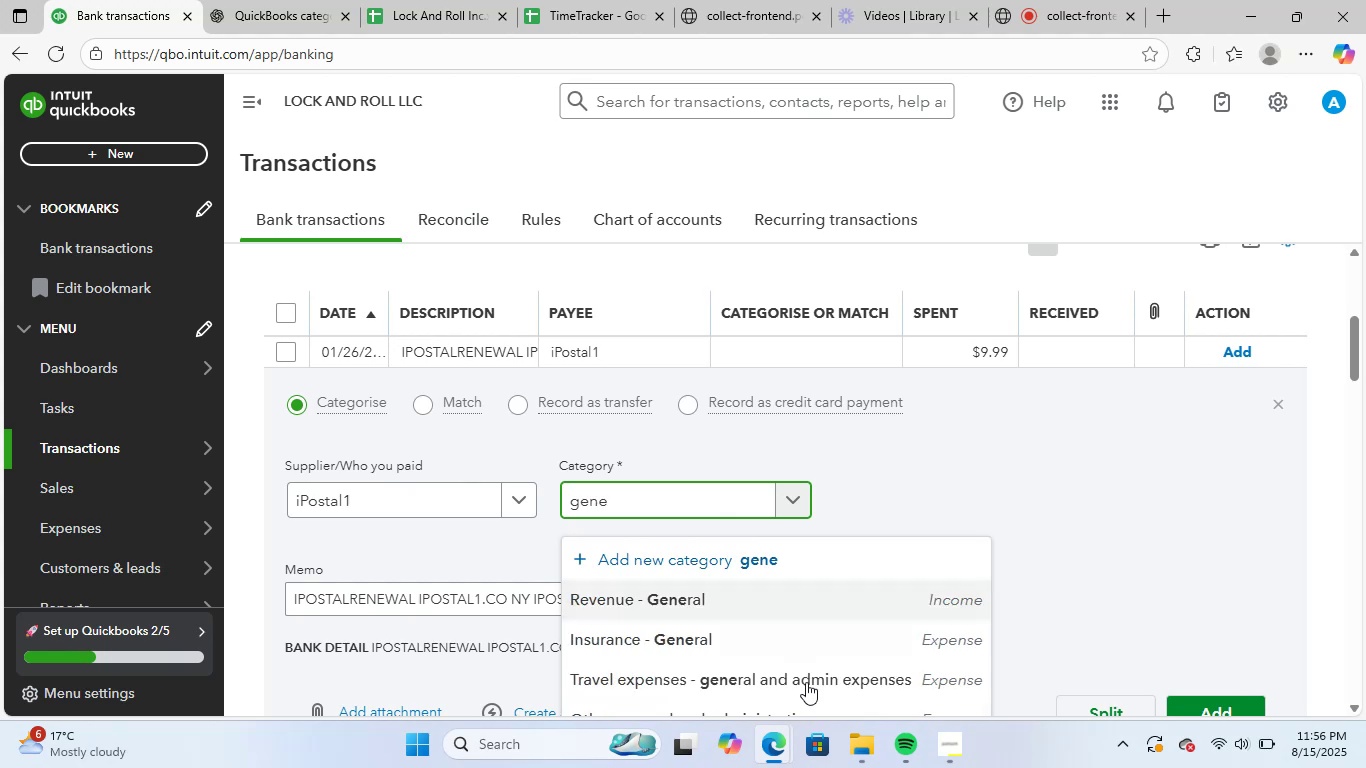 
scroll: coordinate [1115, 530], scroll_direction: down, amount: 4.0
 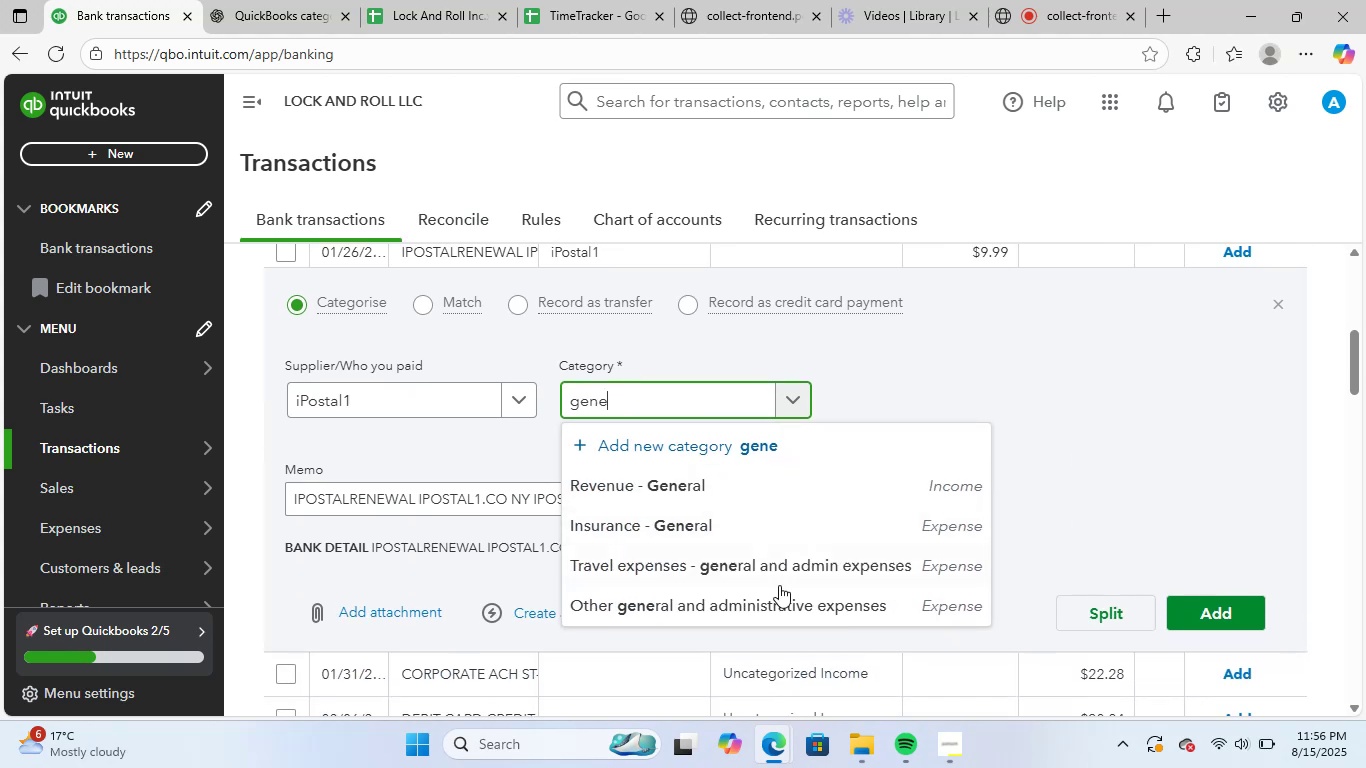 
left_click([755, 600])
 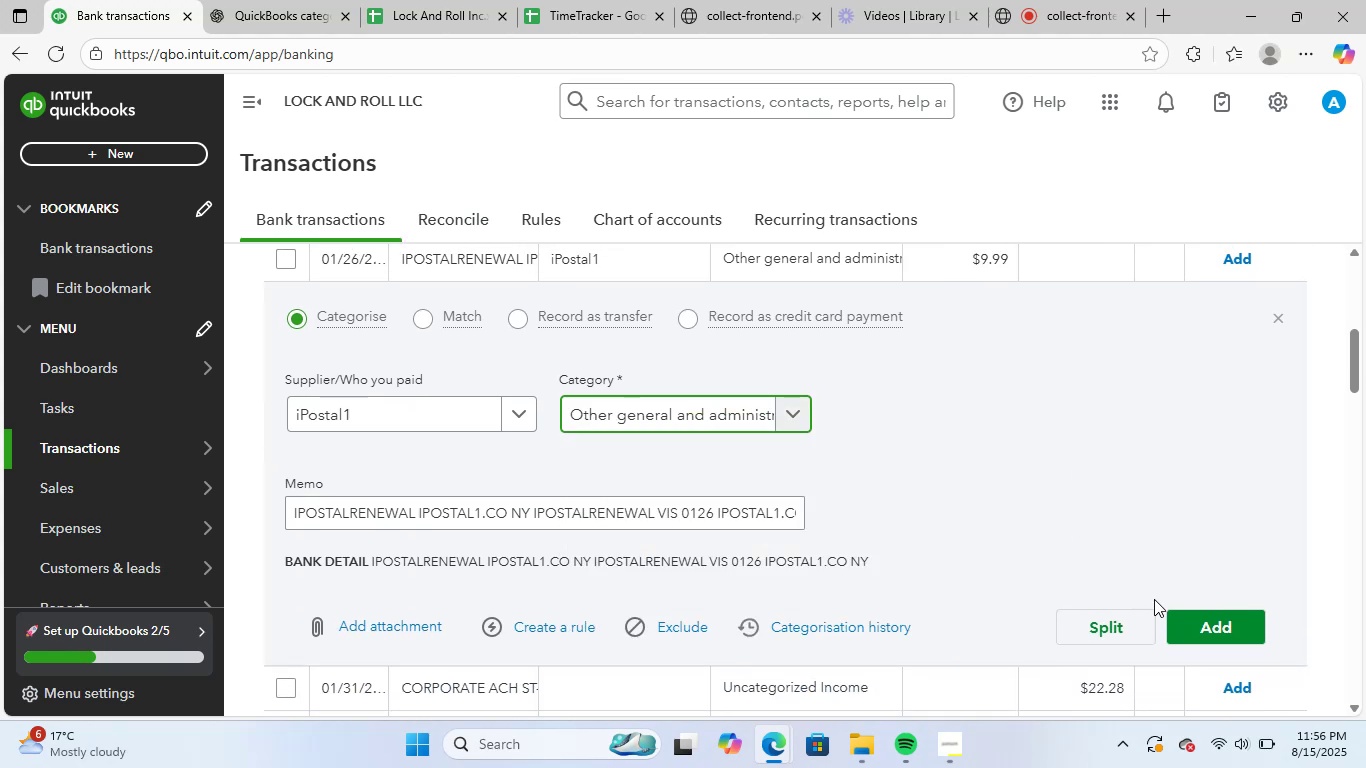 
left_click([1221, 628])
 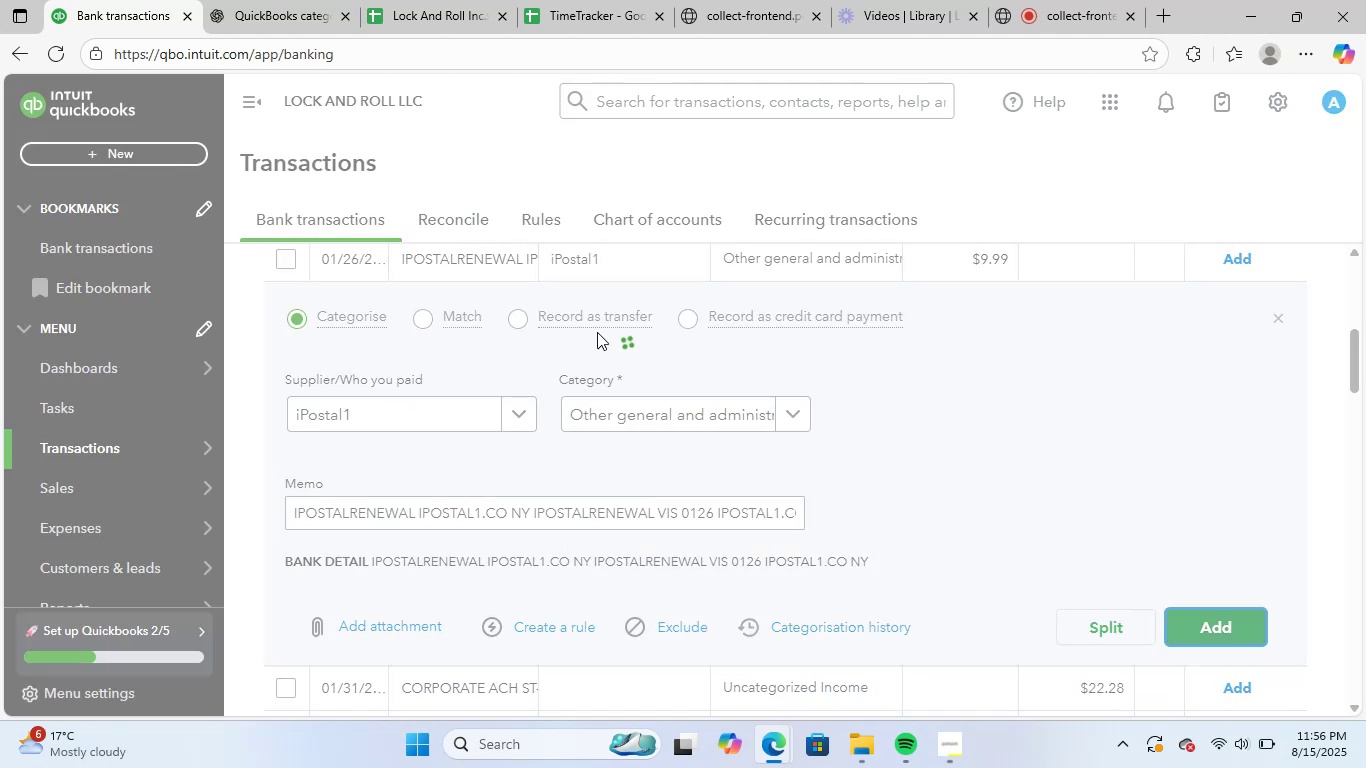 
scroll: coordinate [627, 421], scroll_direction: up, amount: 1.0
 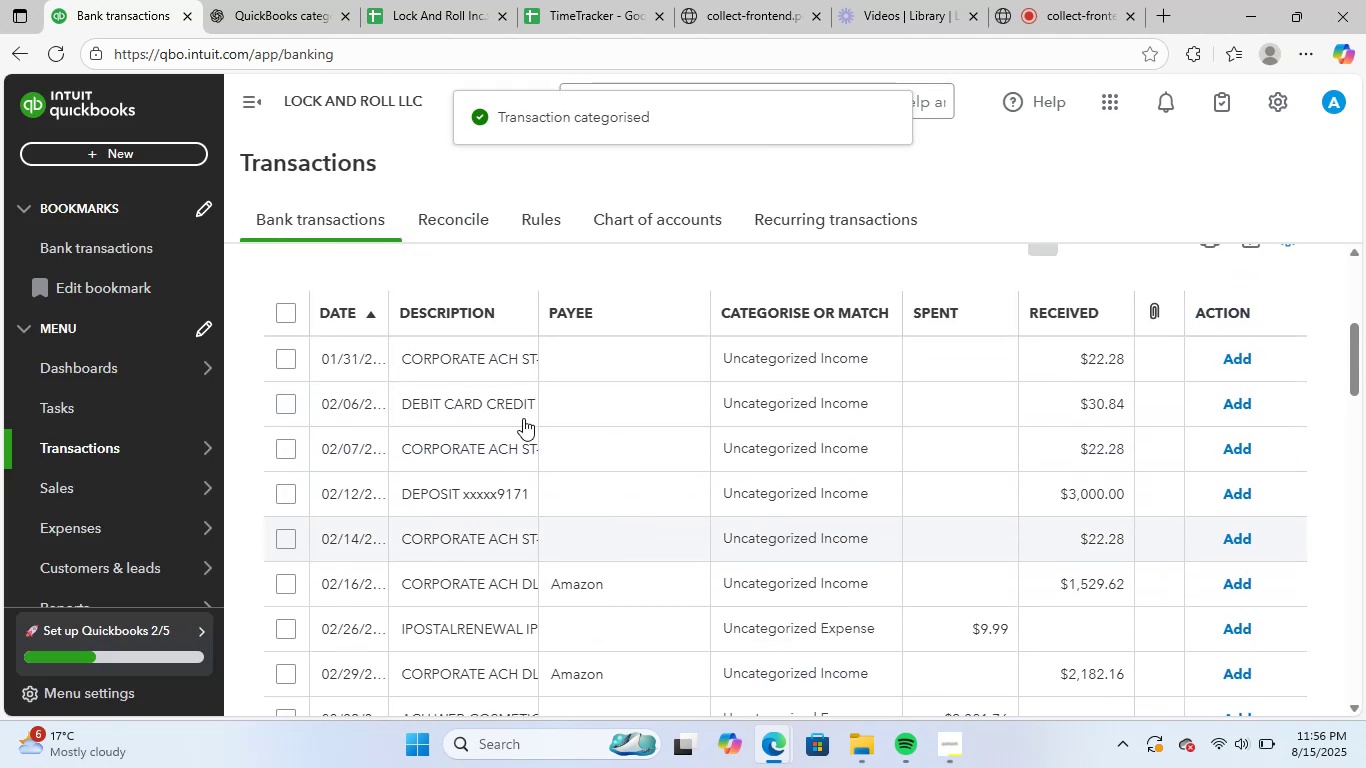 
left_click([479, 381])
 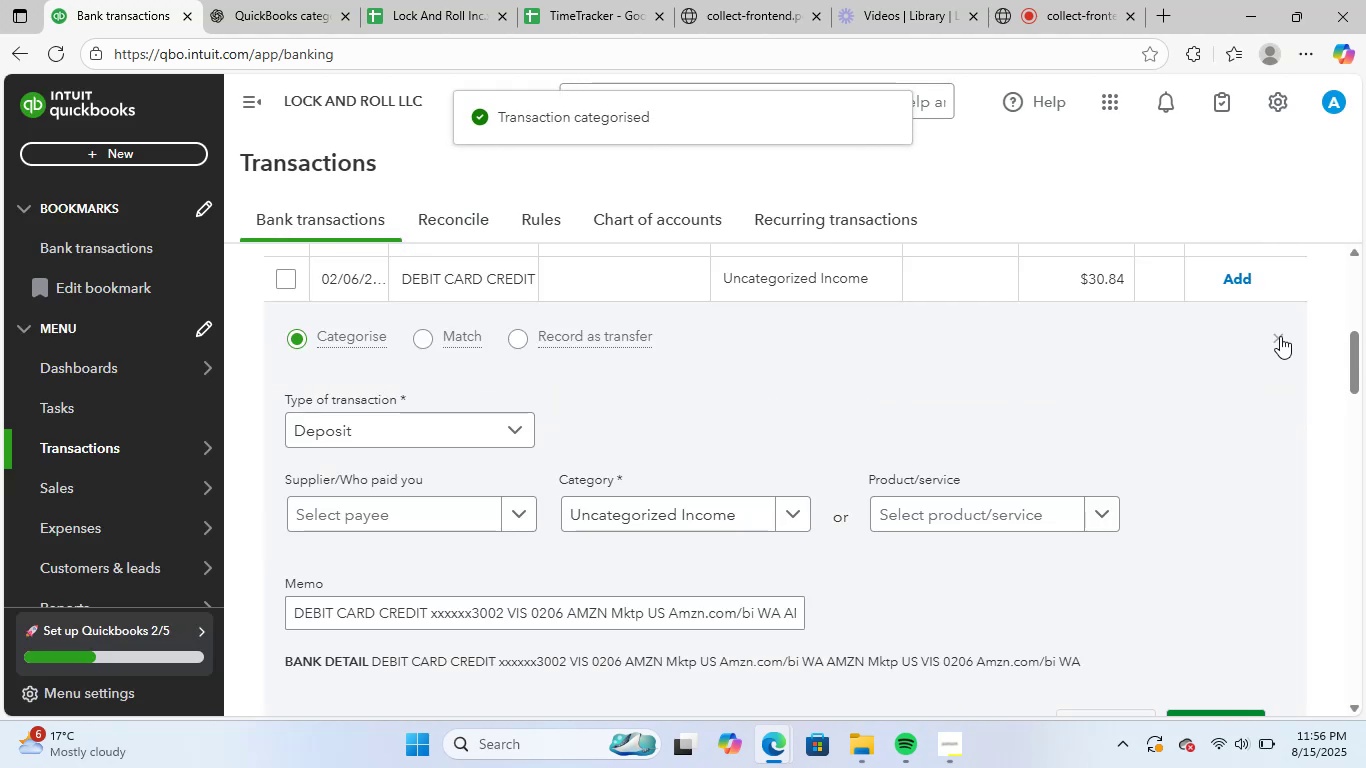 
double_click([1277, 335])
 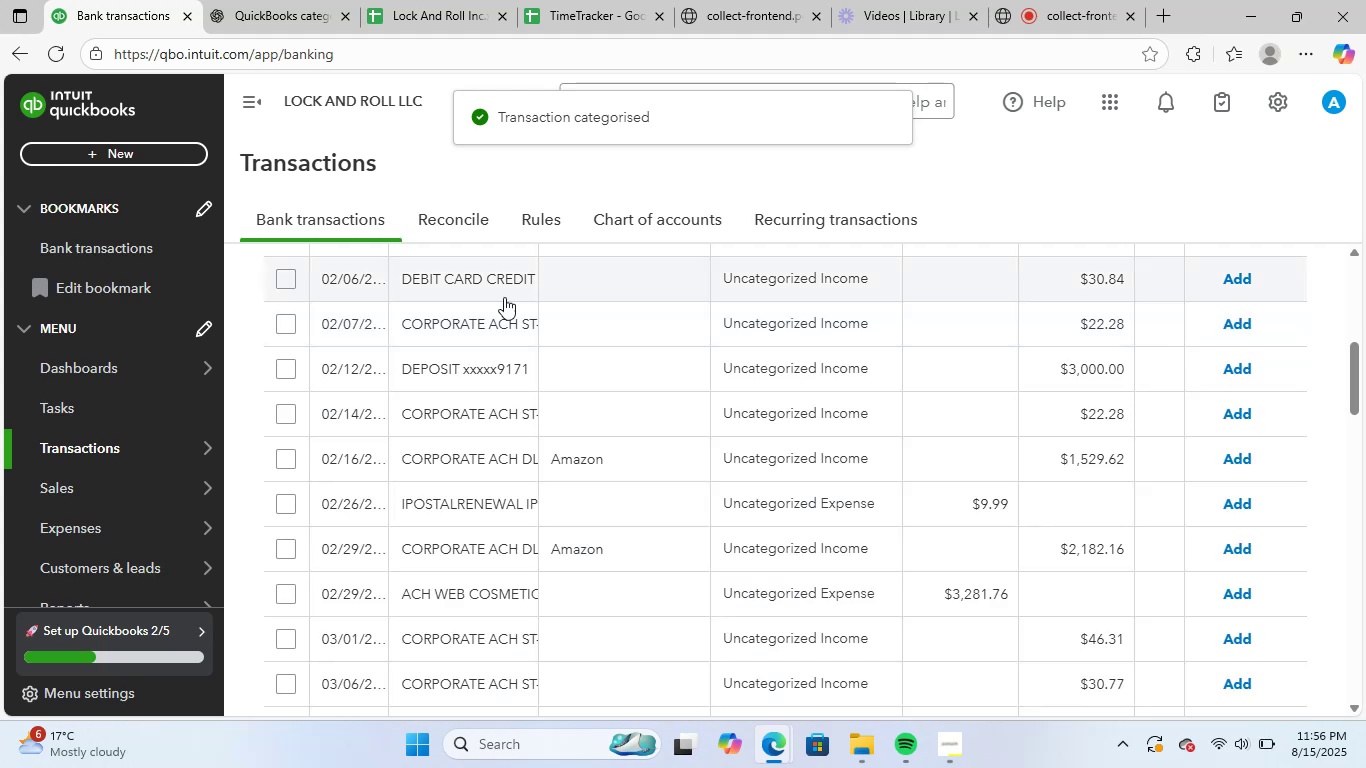 
left_click([432, 280])
 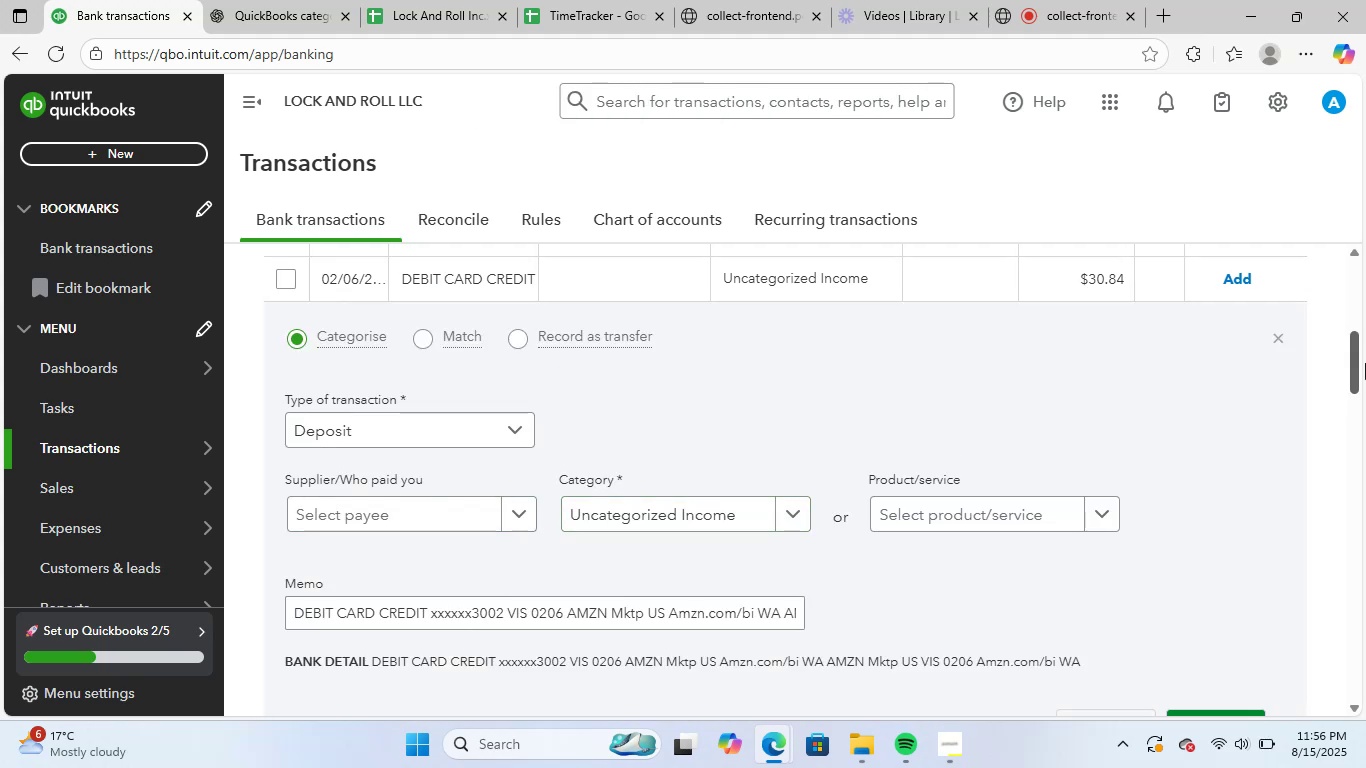 
left_click([1277, 339])
 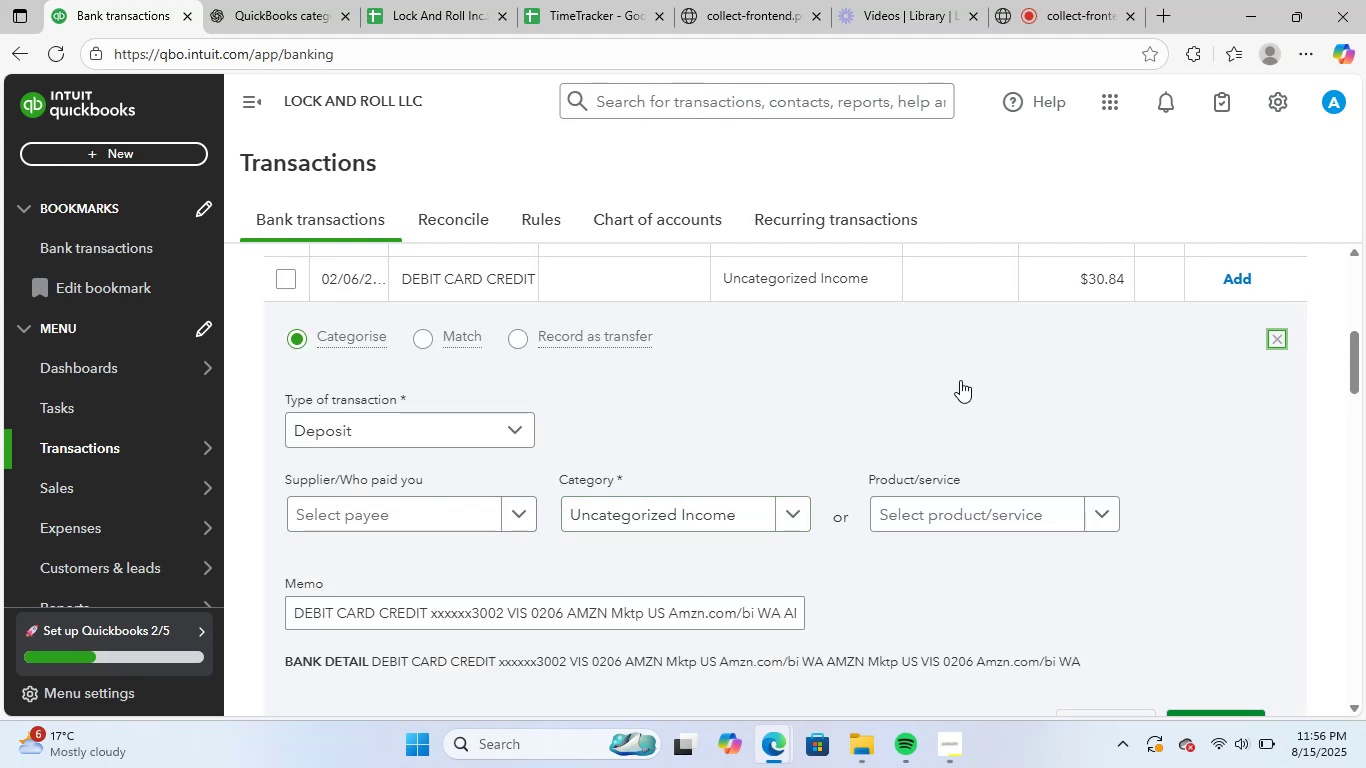 
scroll: coordinate [547, 443], scroll_direction: up, amount: 2.0
 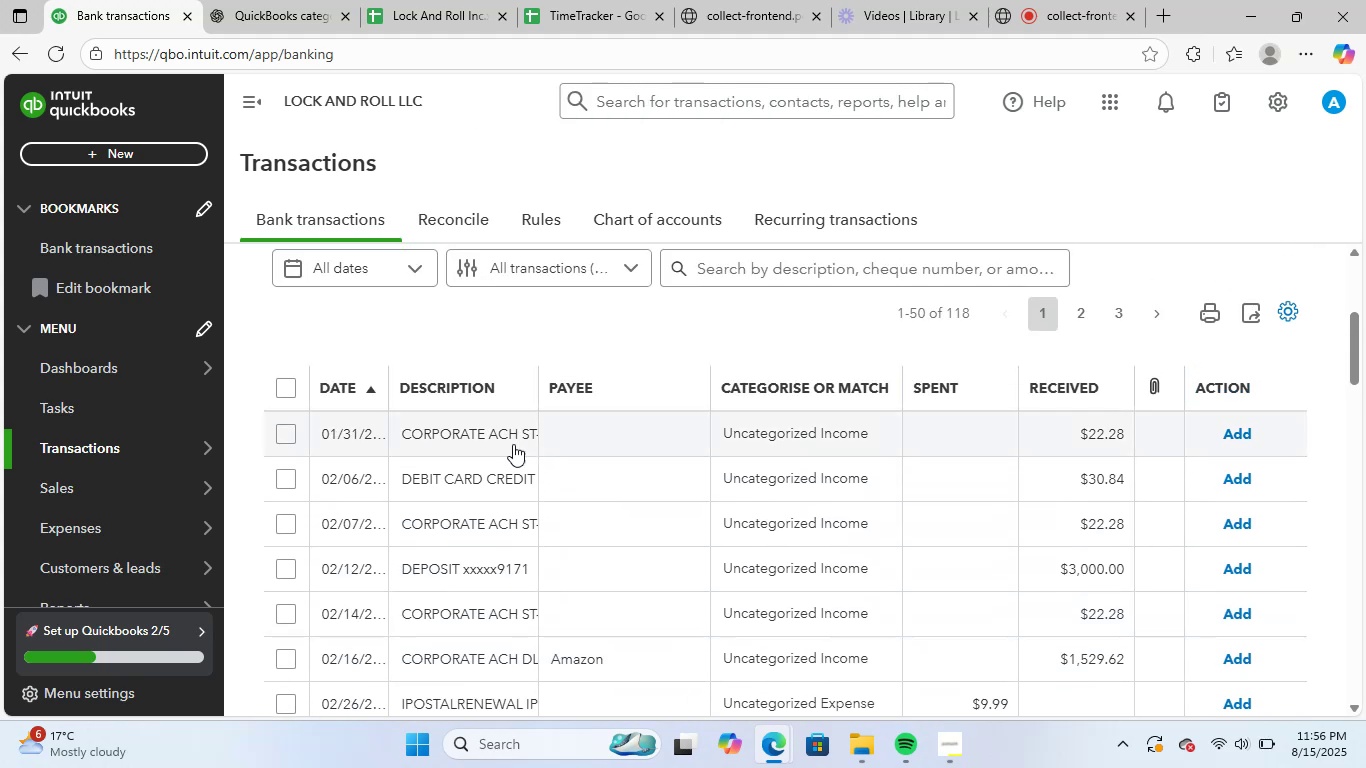 
left_click([456, 435])
 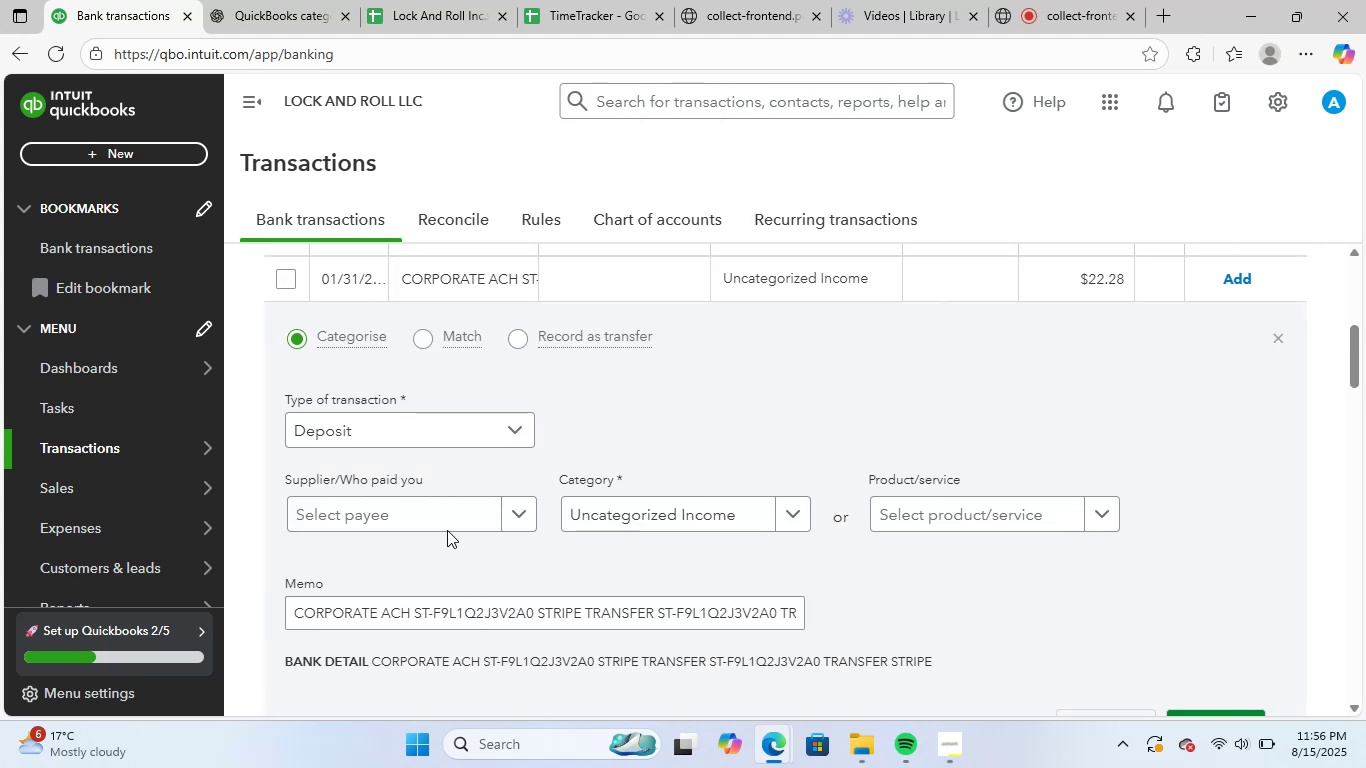 
left_click([441, 509])
 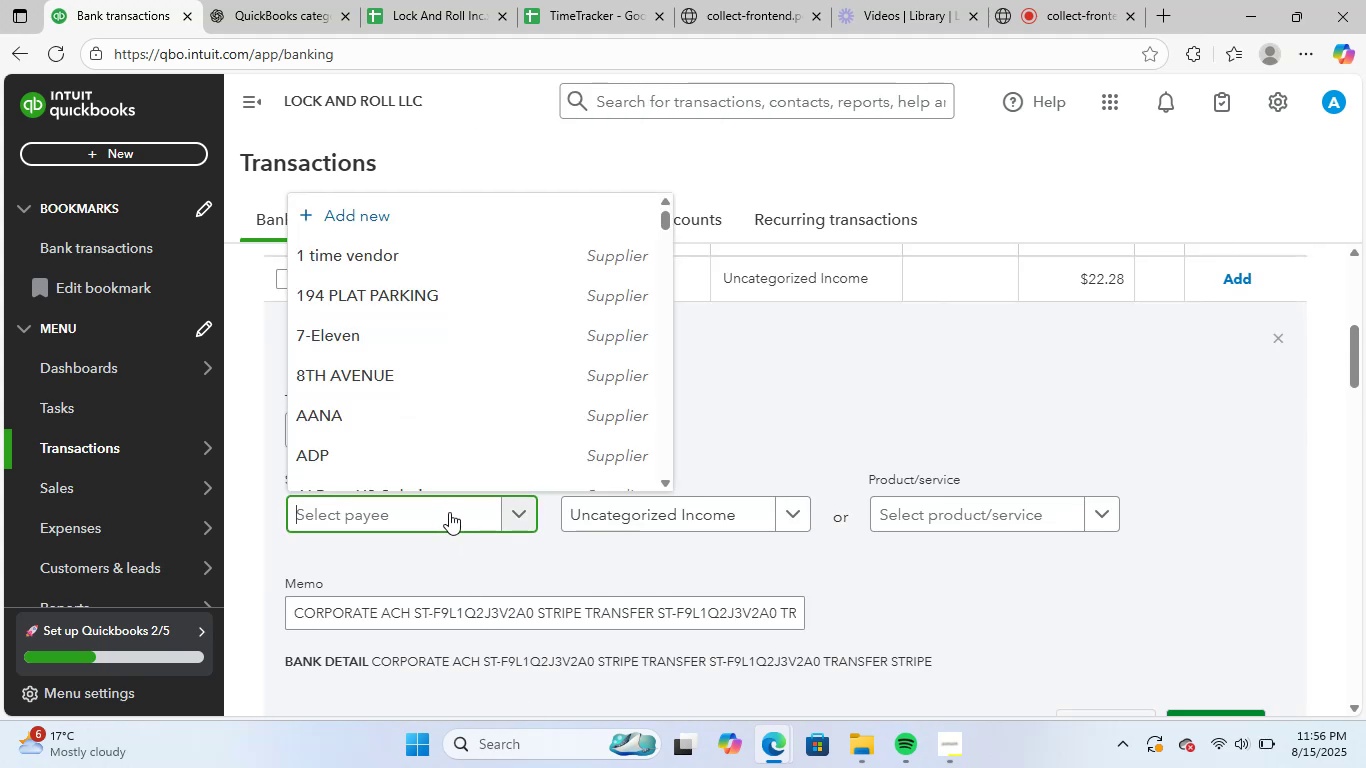 
type(str)
 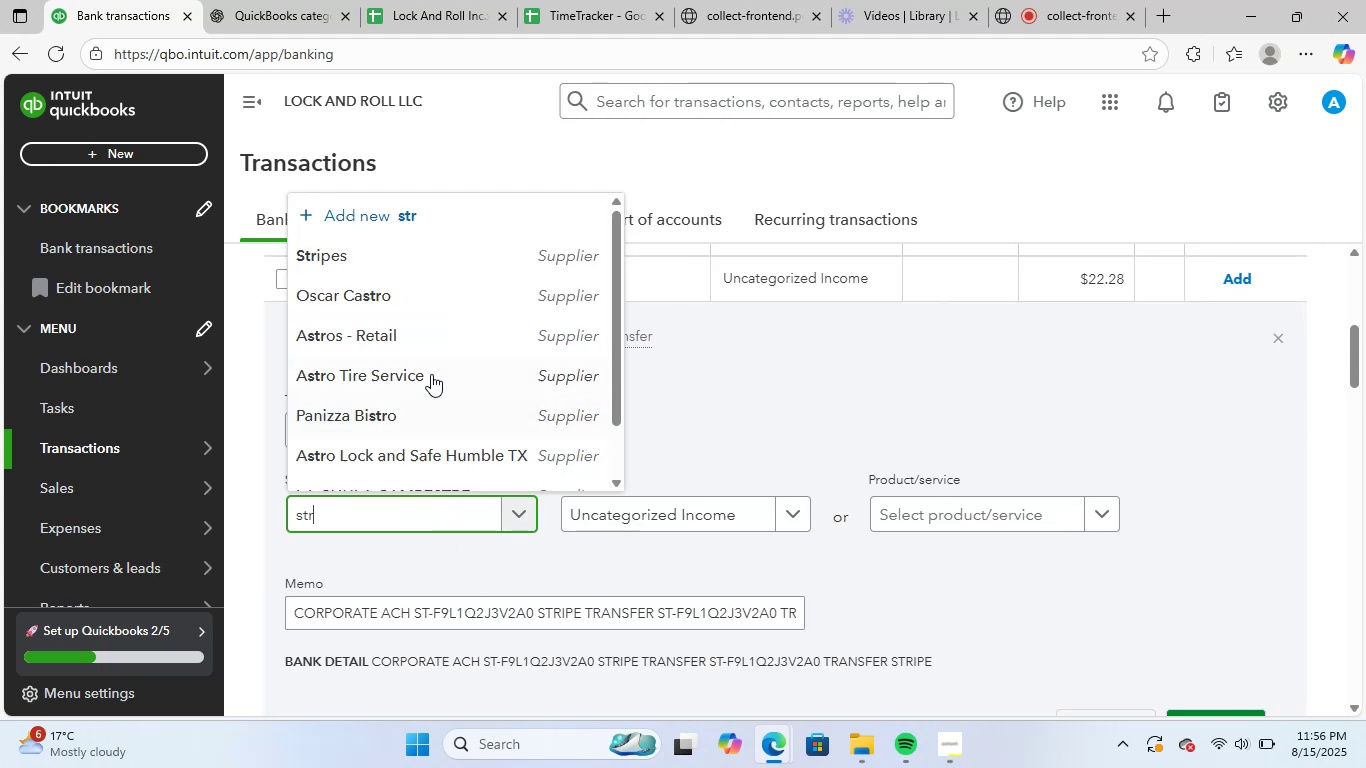 
left_click([458, 256])
 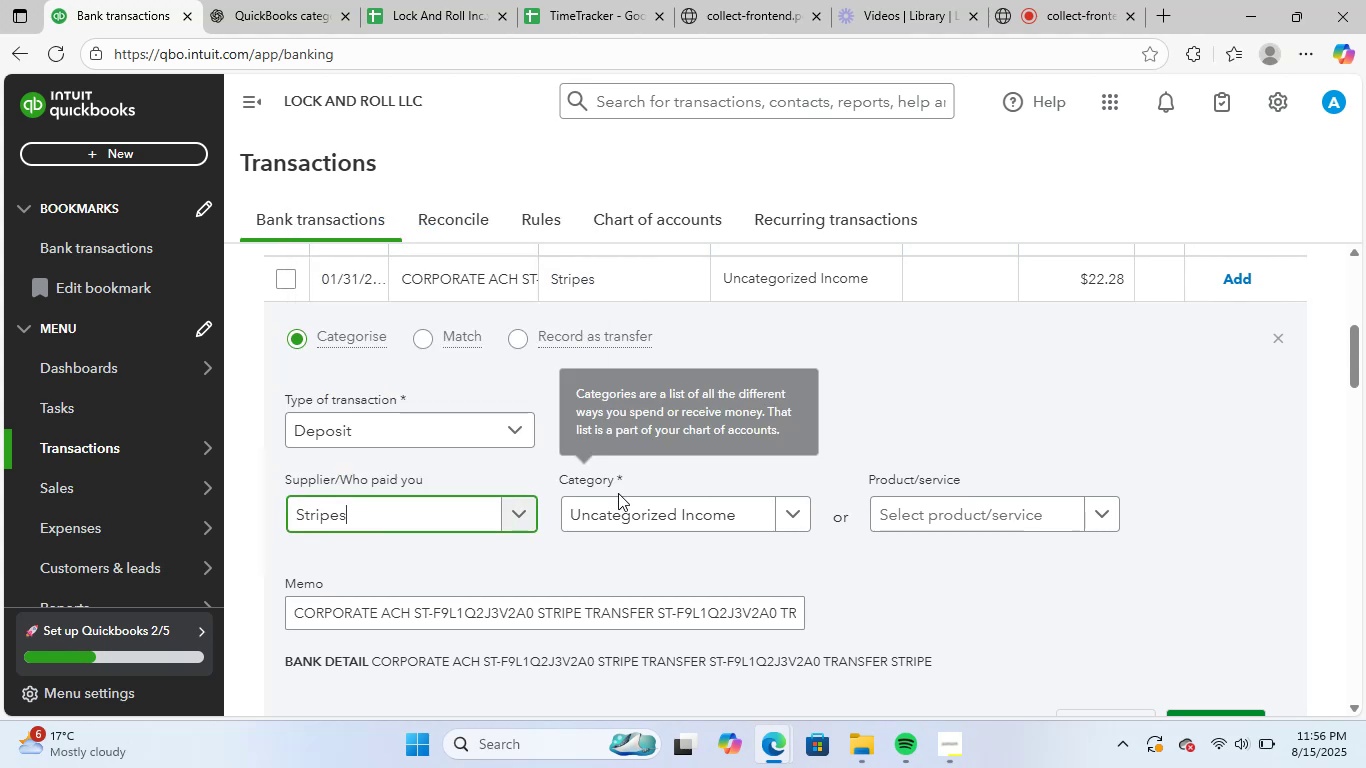 
left_click([641, 527])
 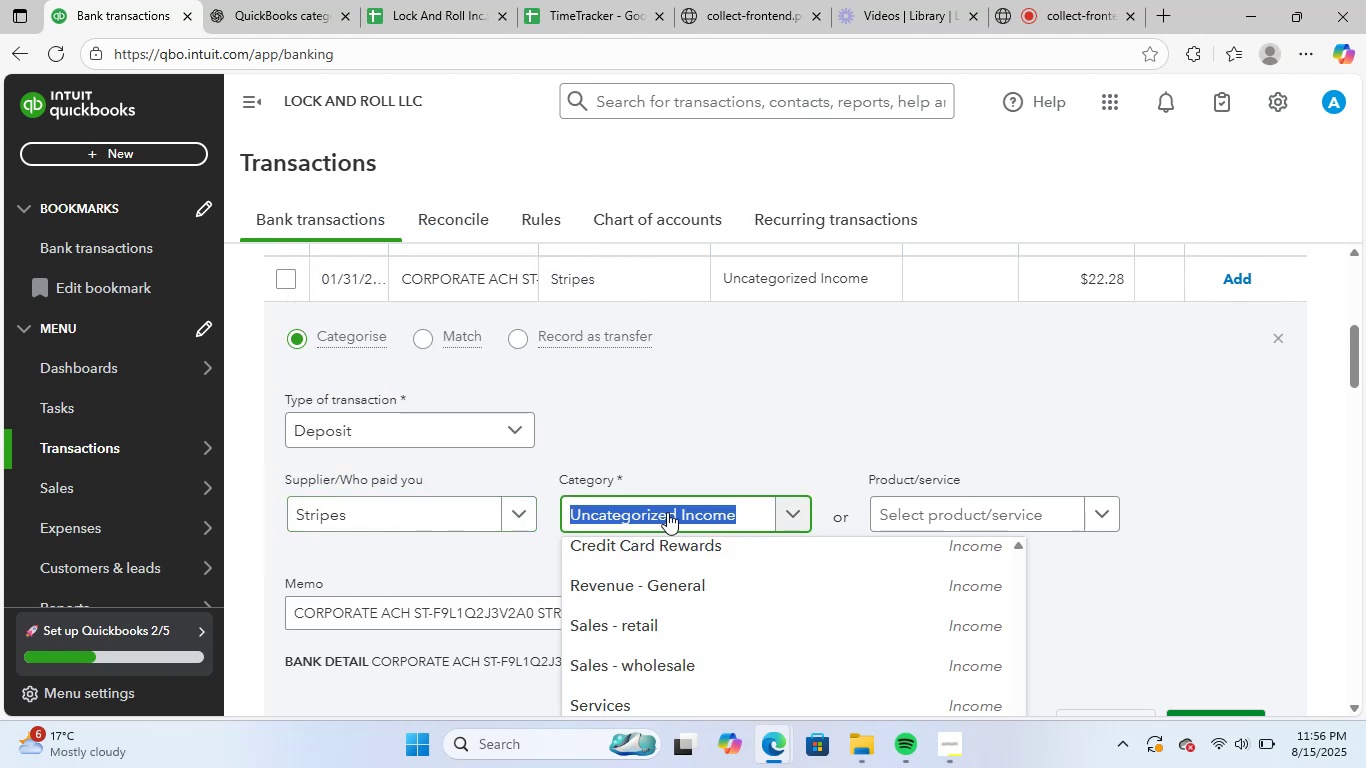 
type(bank)
 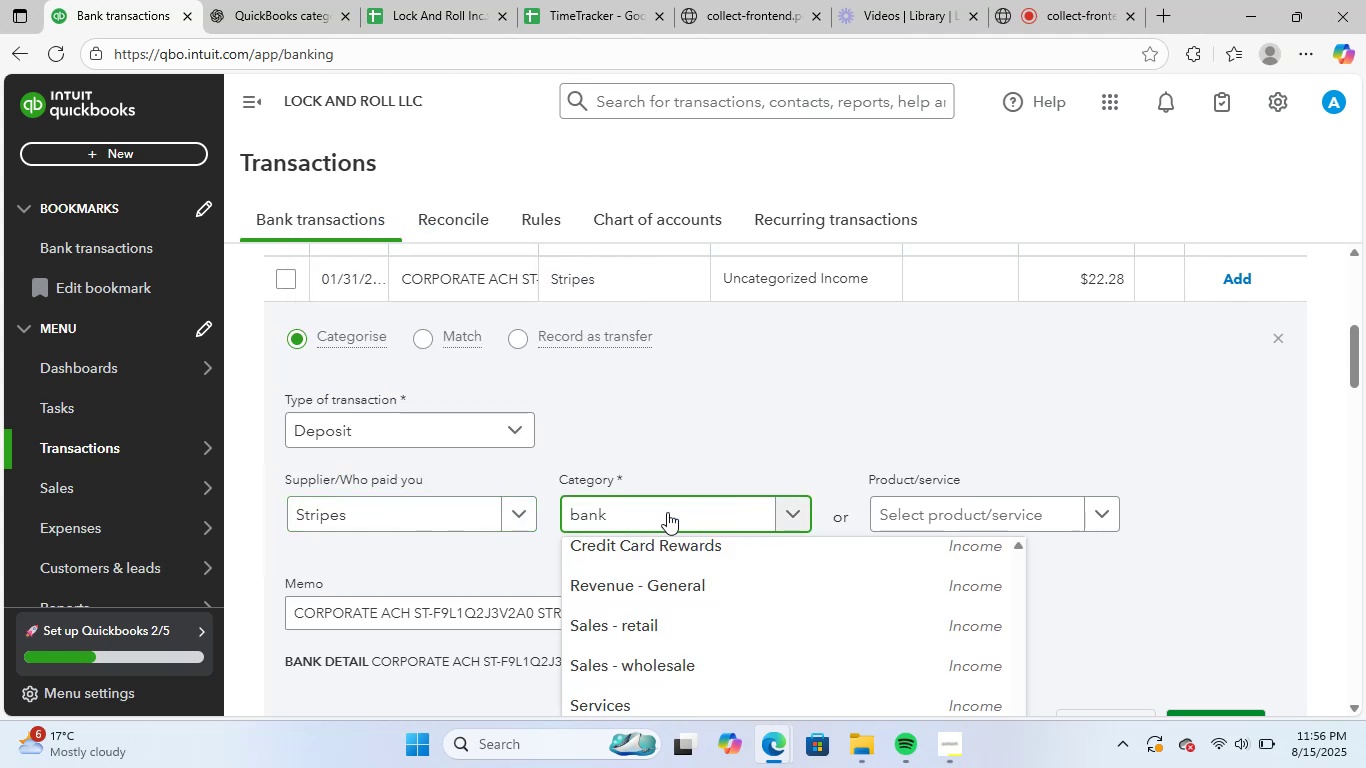 
scroll: coordinate [709, 495], scroll_direction: down, amount: 2.0
 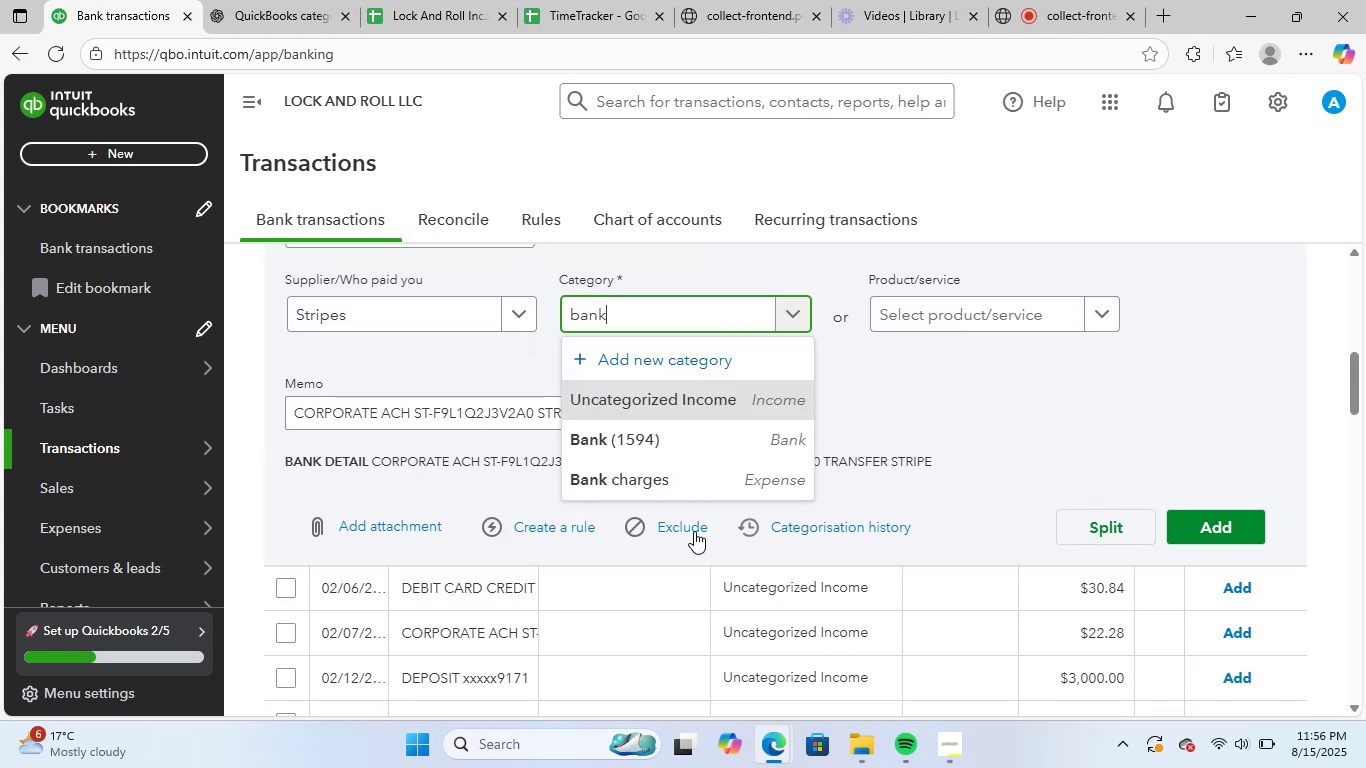 
left_click([690, 484])
 